 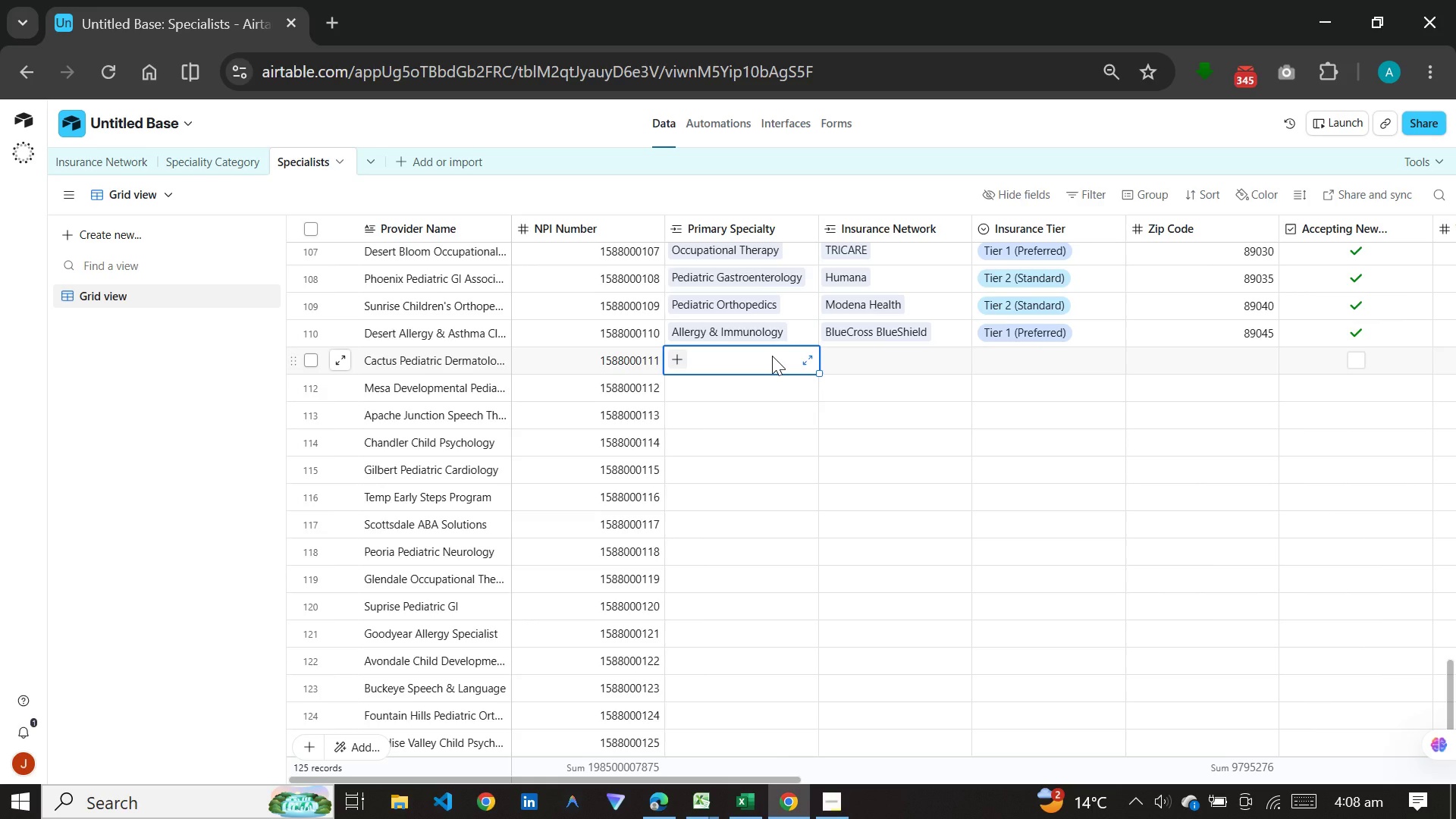 
type(ped)
 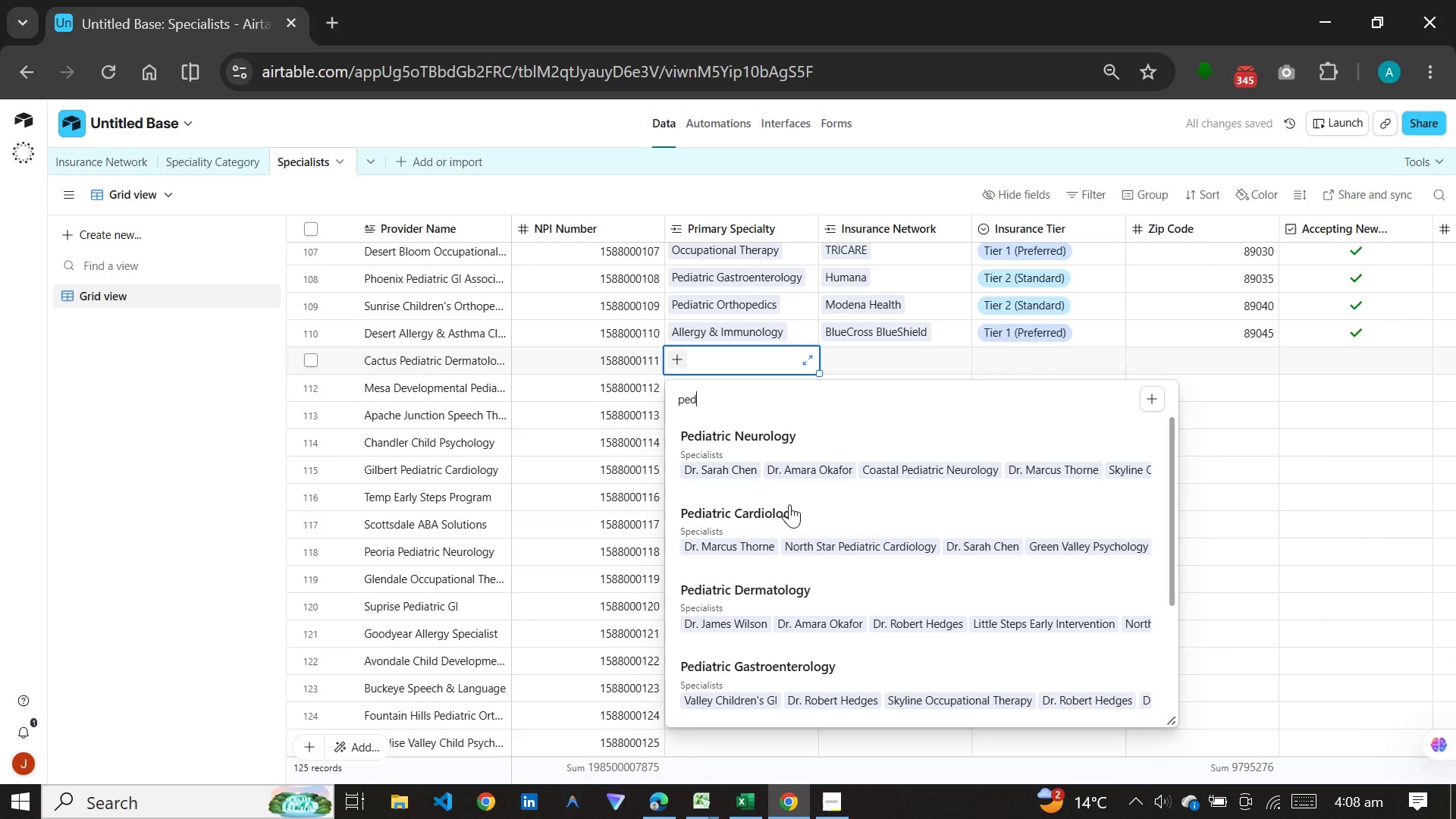 
left_click([789, 592])
 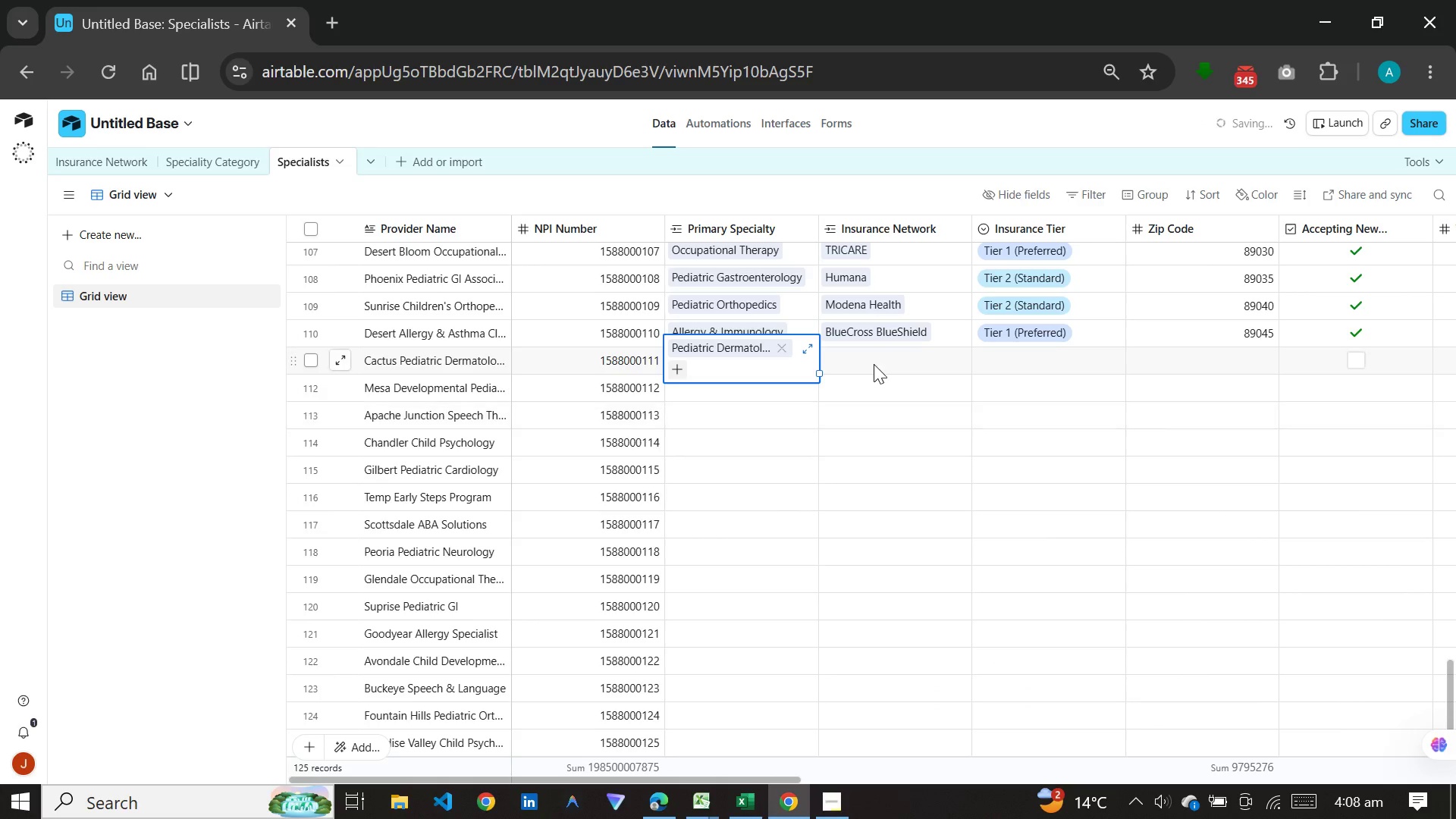 
left_click([874, 364])
 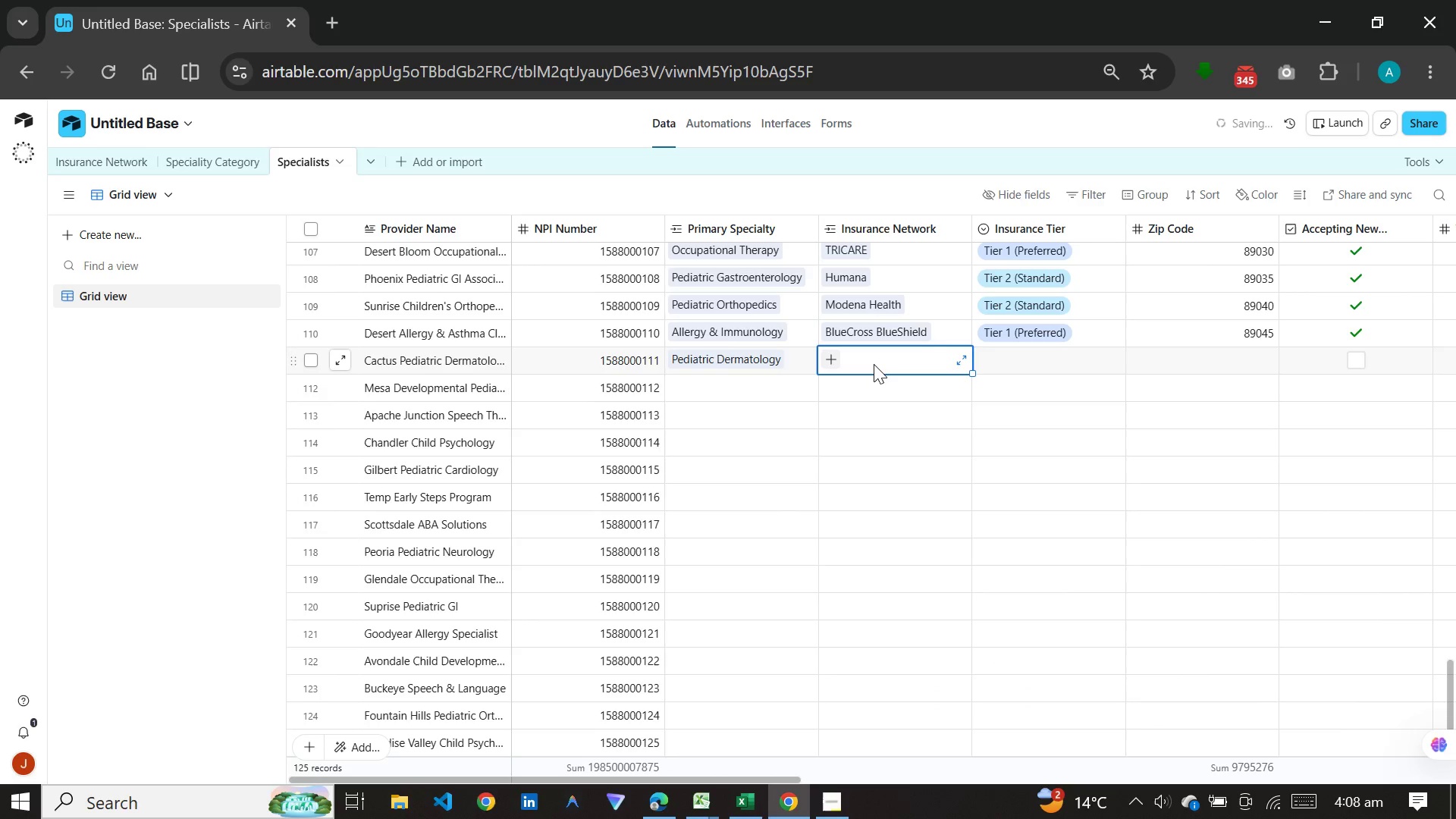 
key(A)
 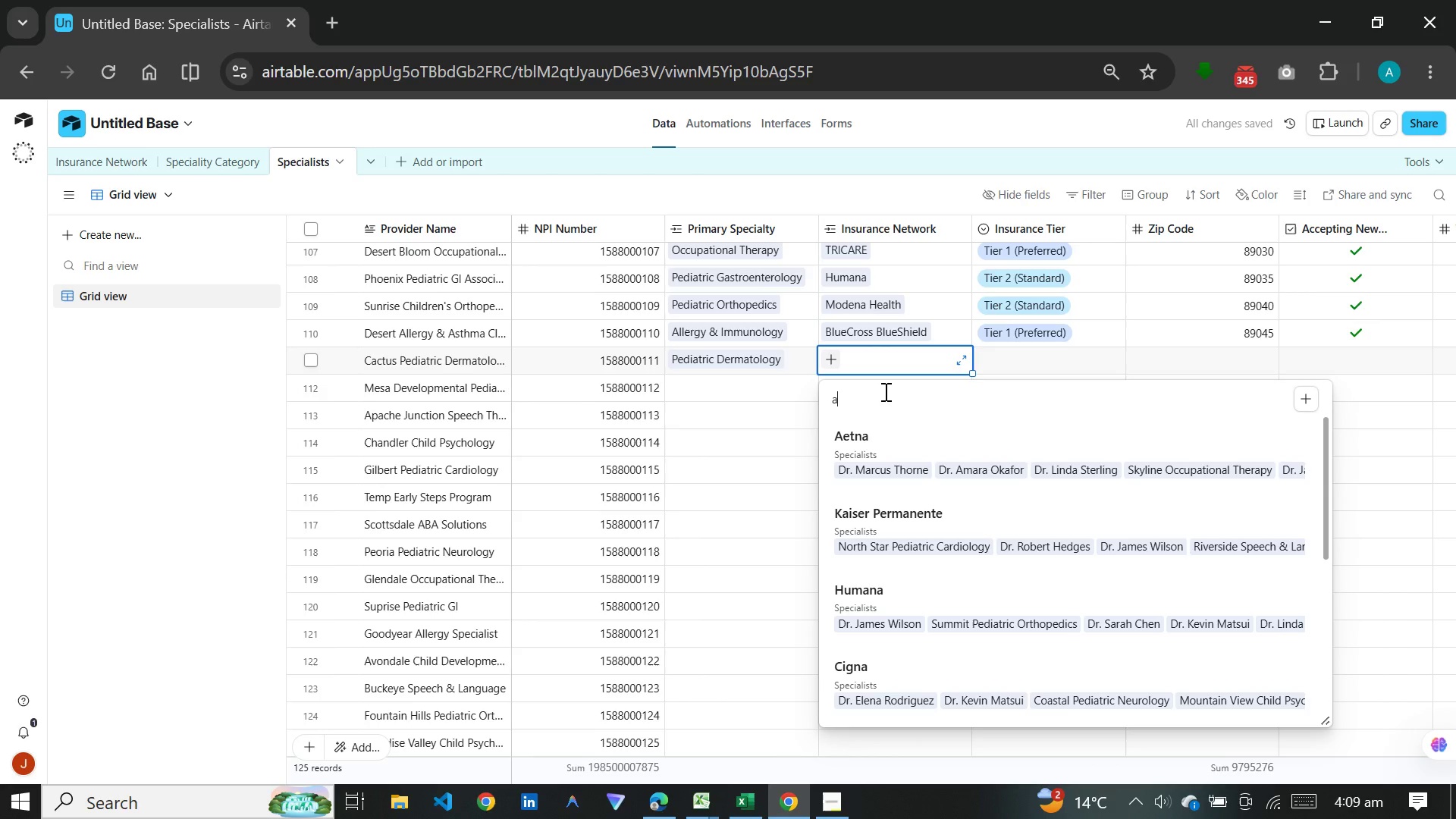 
left_click([890, 450])
 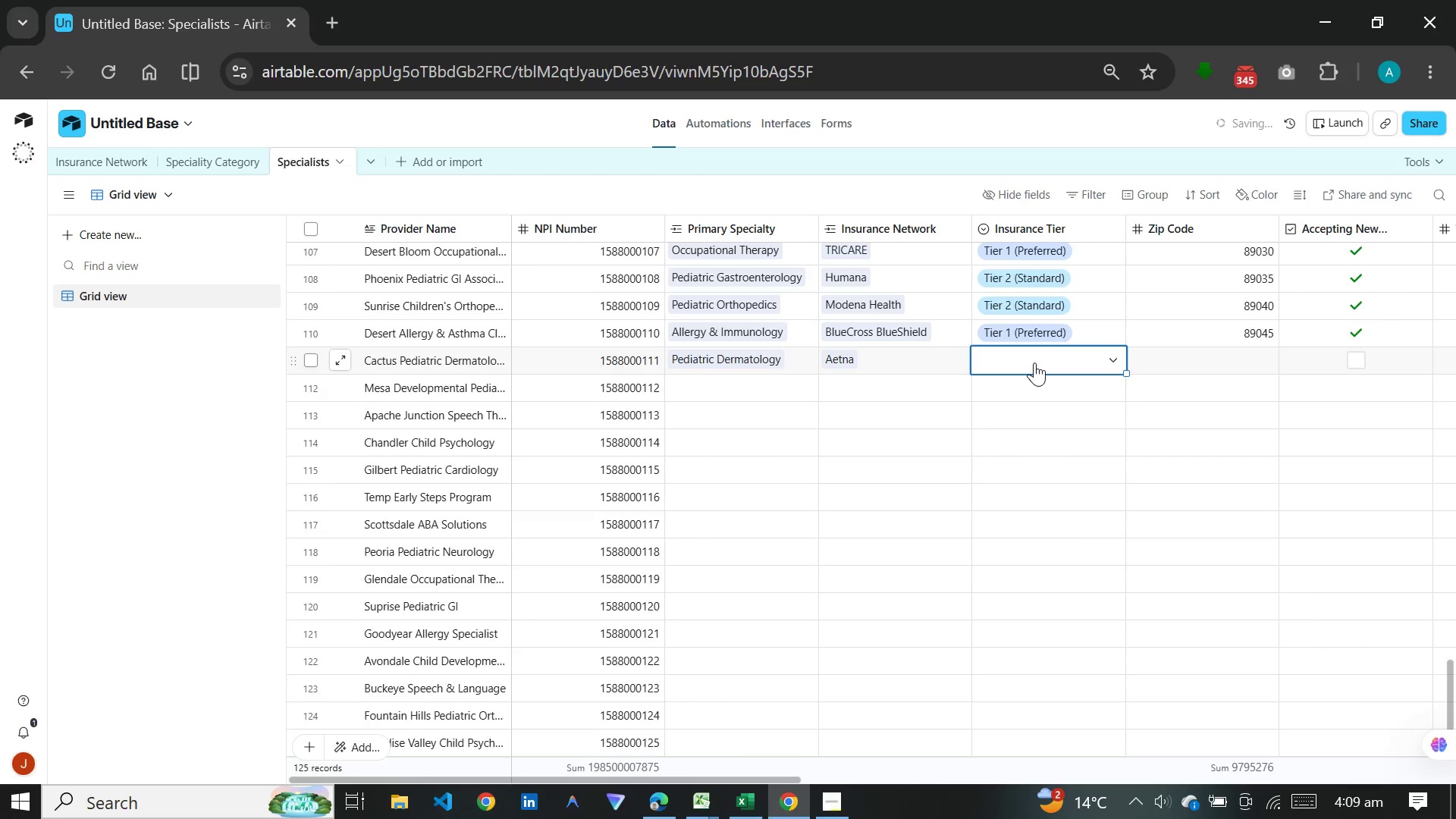 
double_click([1034, 362])
 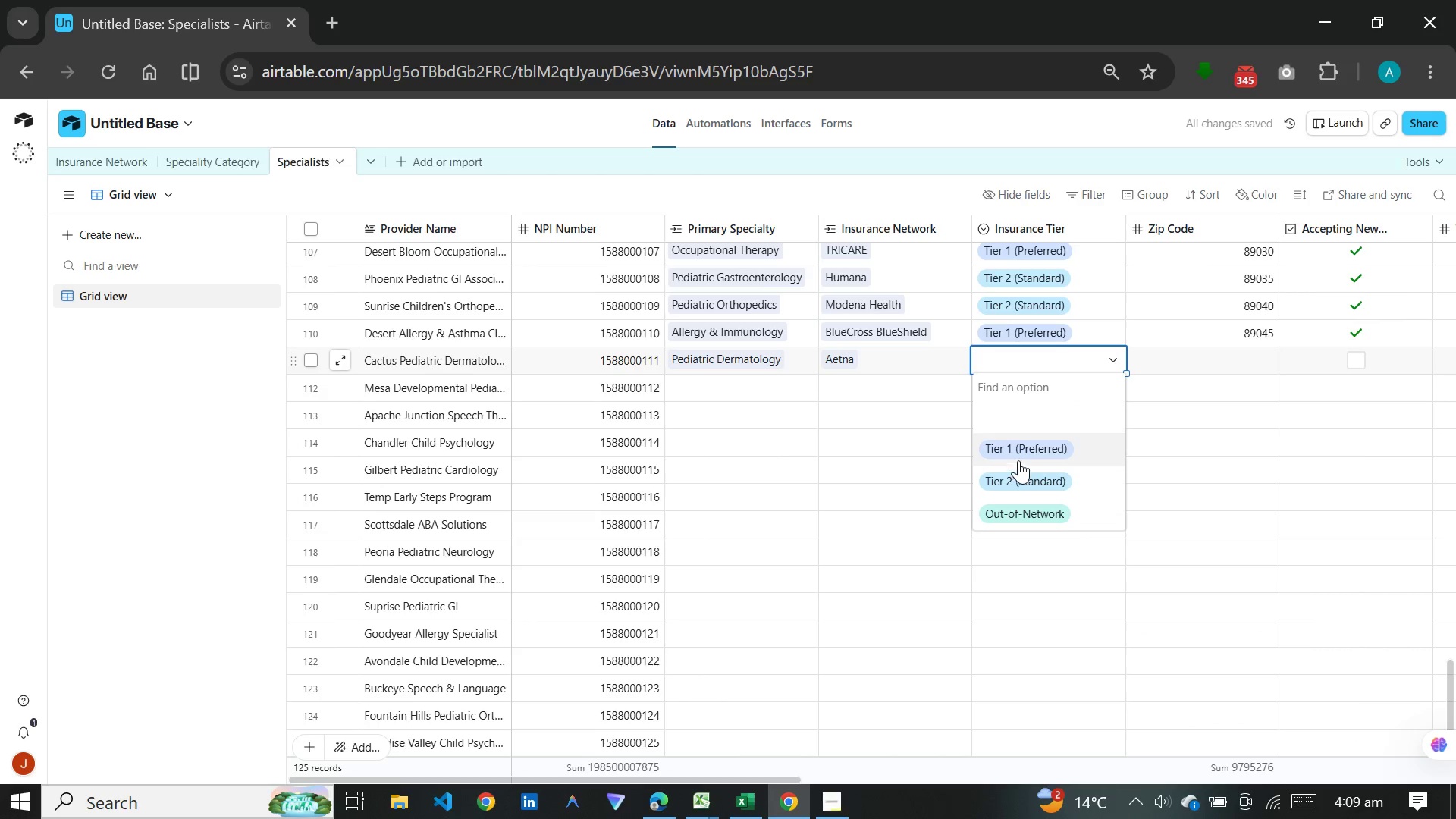 
left_click([1025, 449])
 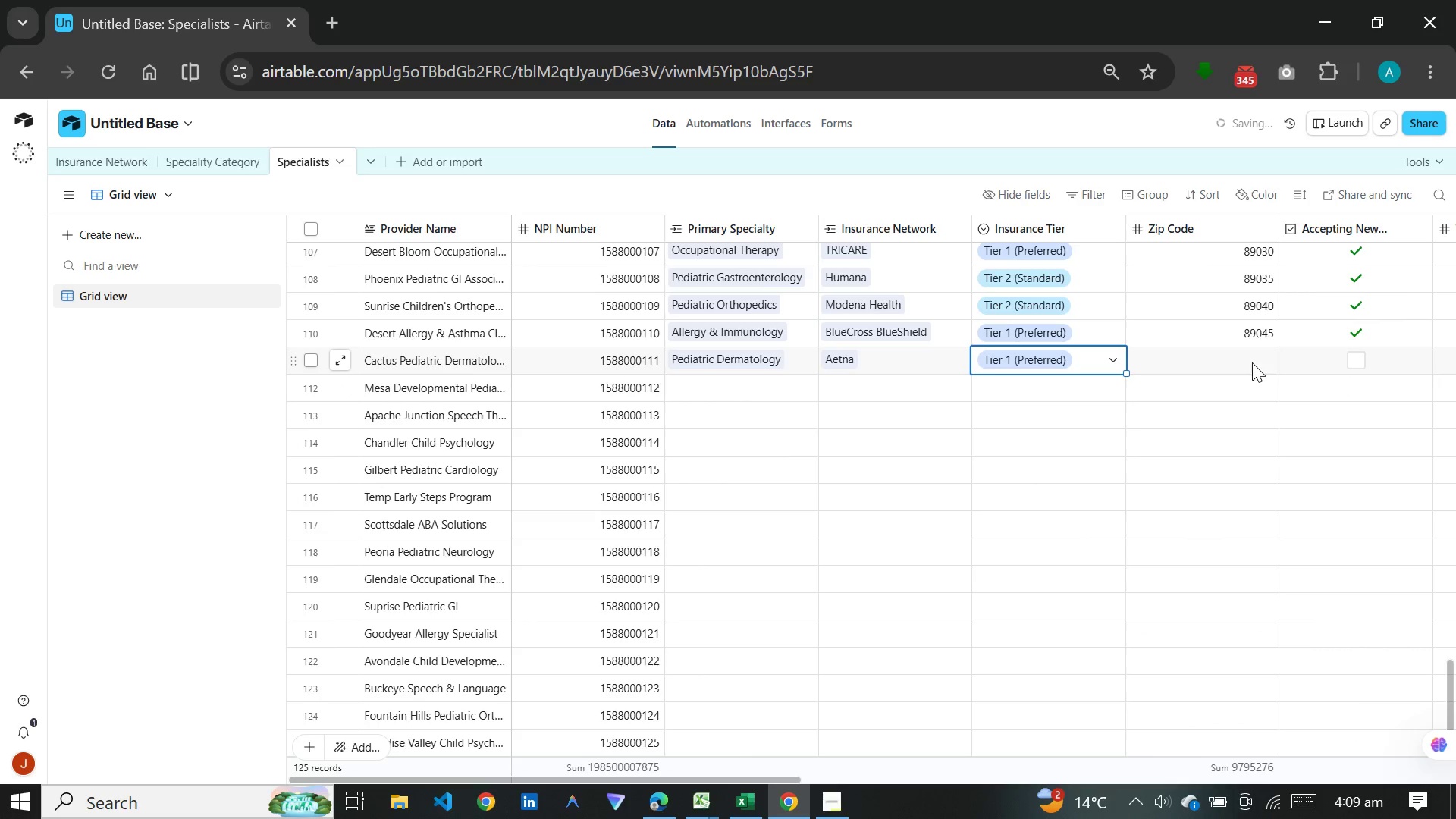 
left_click([1252, 362])
 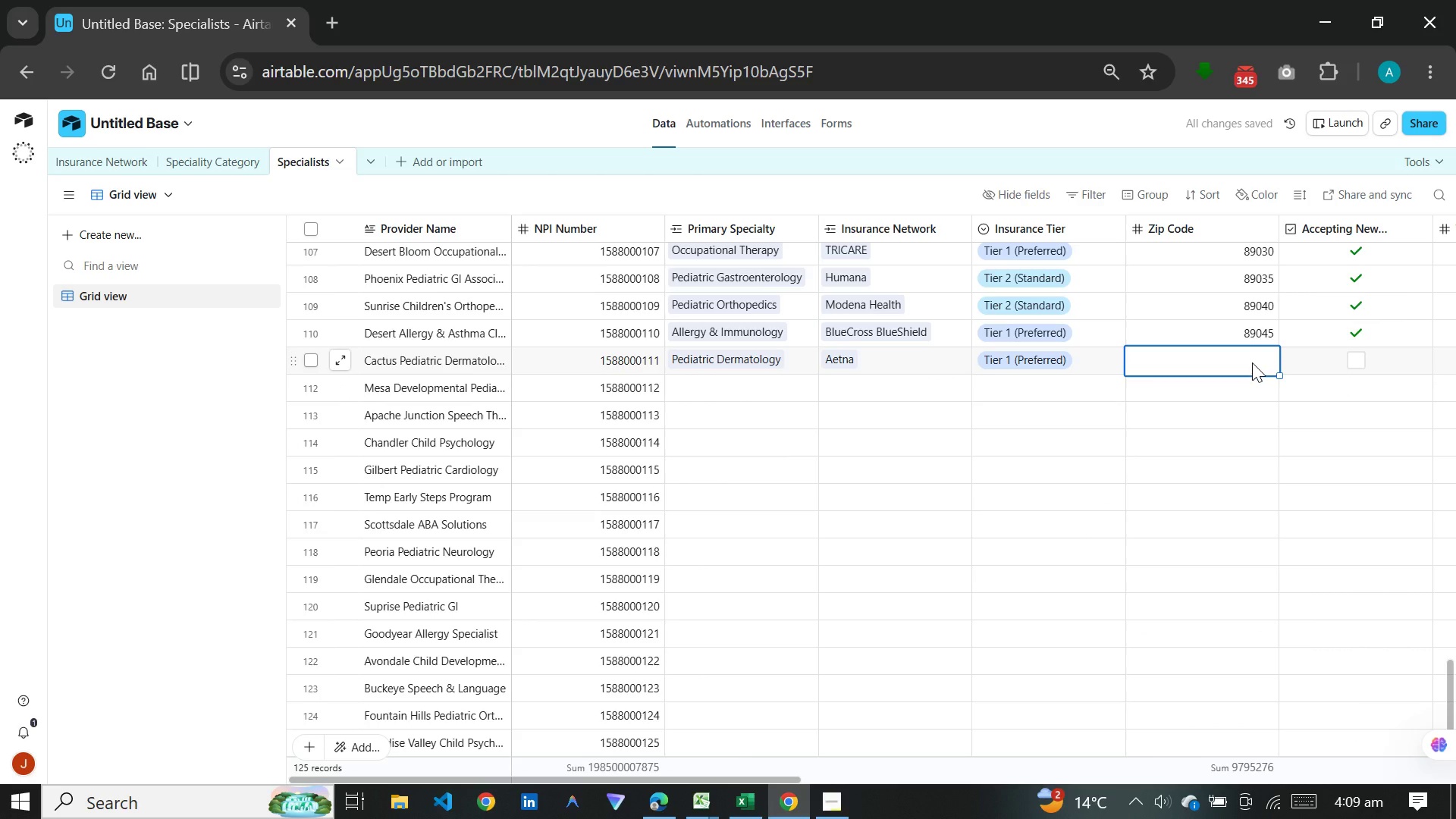 
type(89050)
 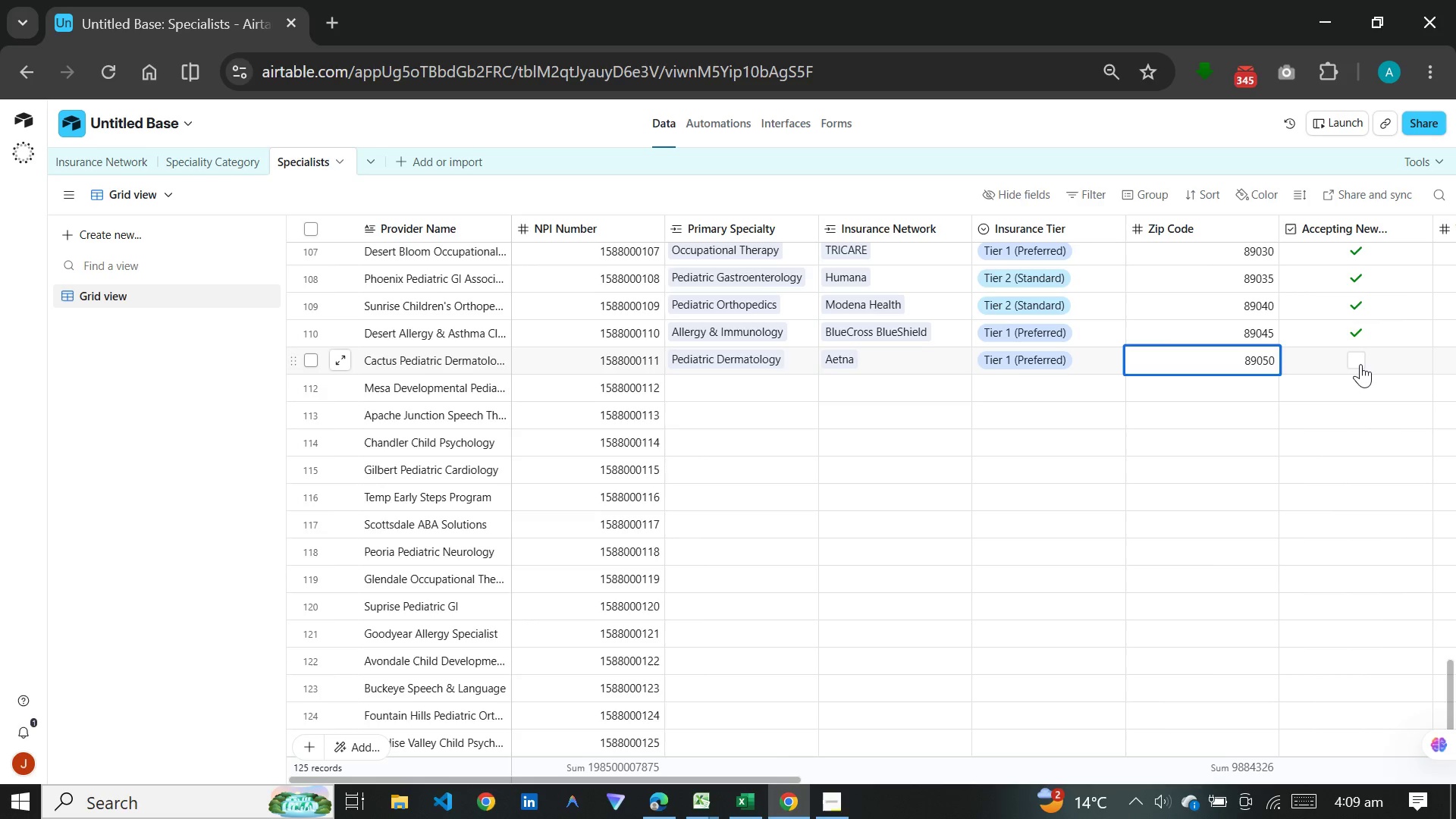 
wait(36.16)
 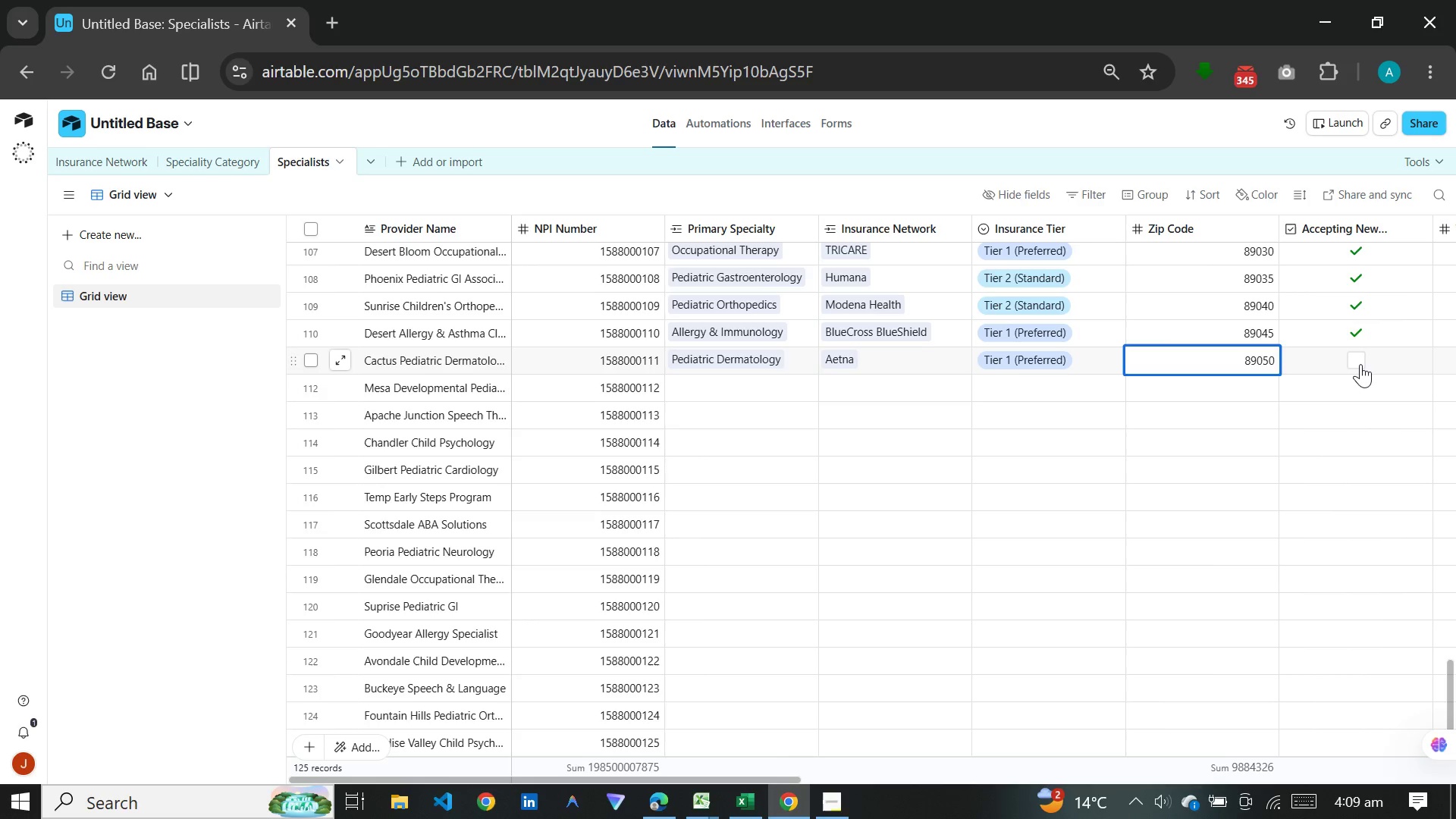 
left_click([1401, 257])
 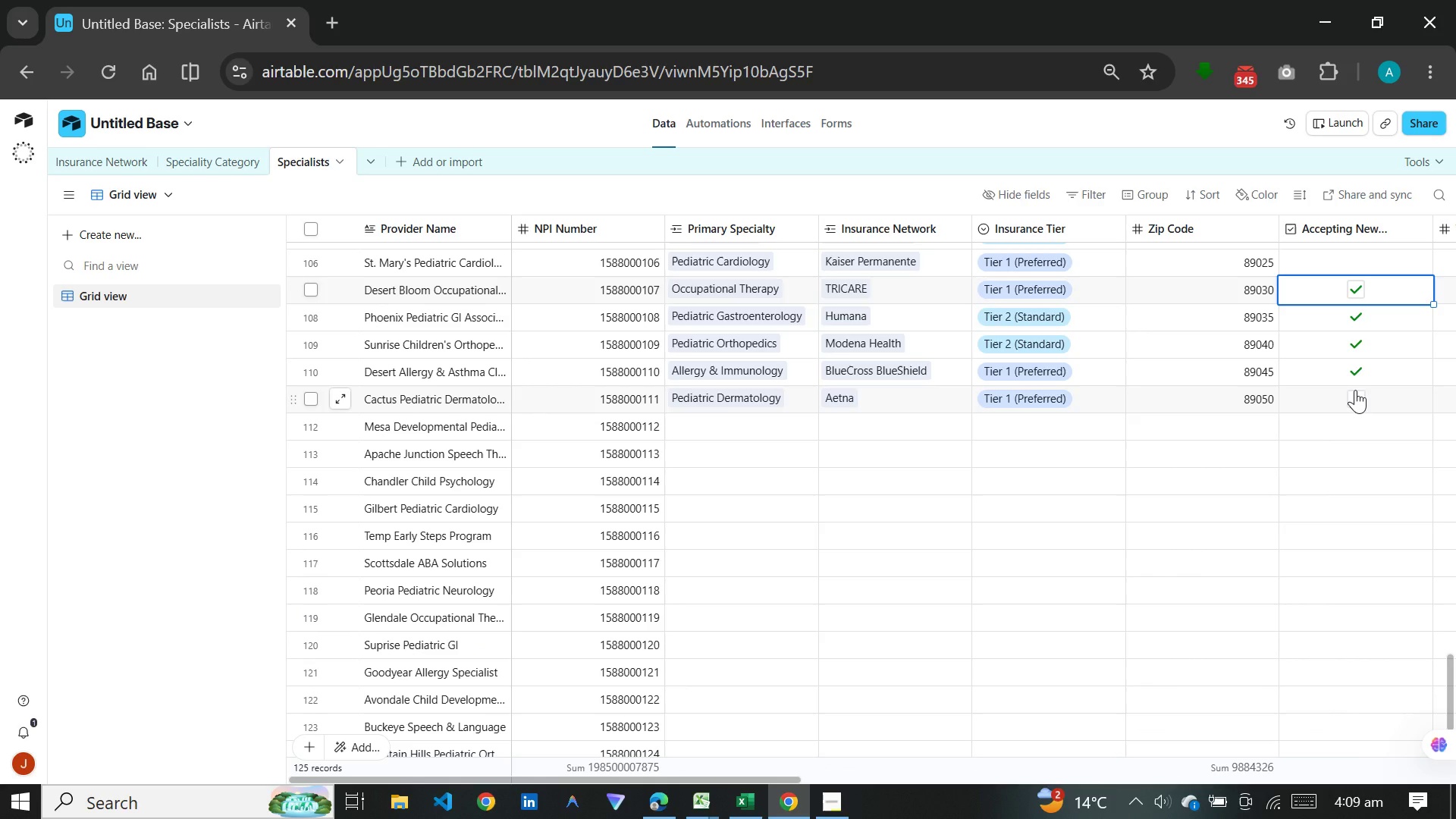 
left_click([1355, 390])
 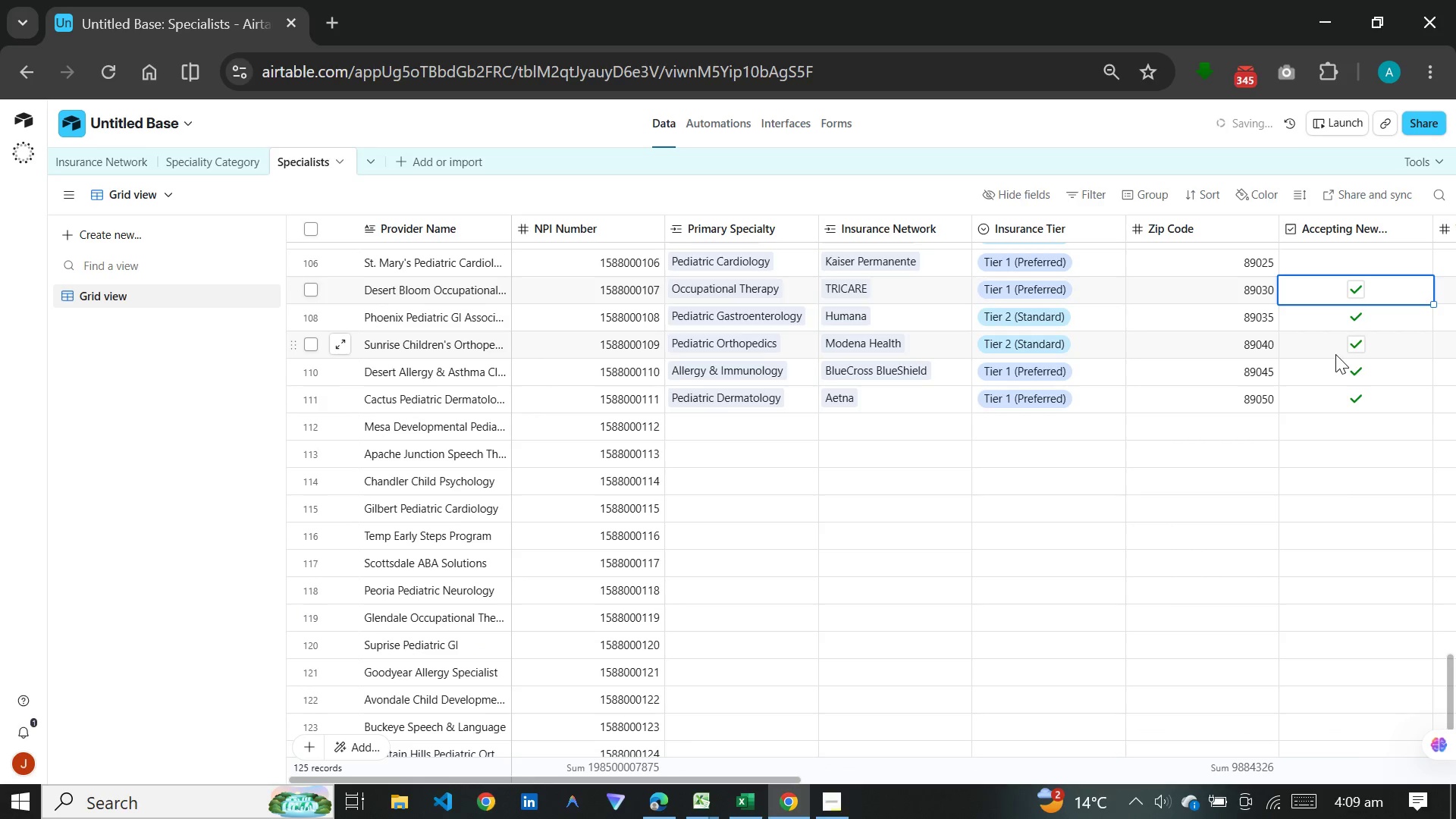 
scroll: coordinate [1335, 354], scroll_direction: up, amount: 2.0
 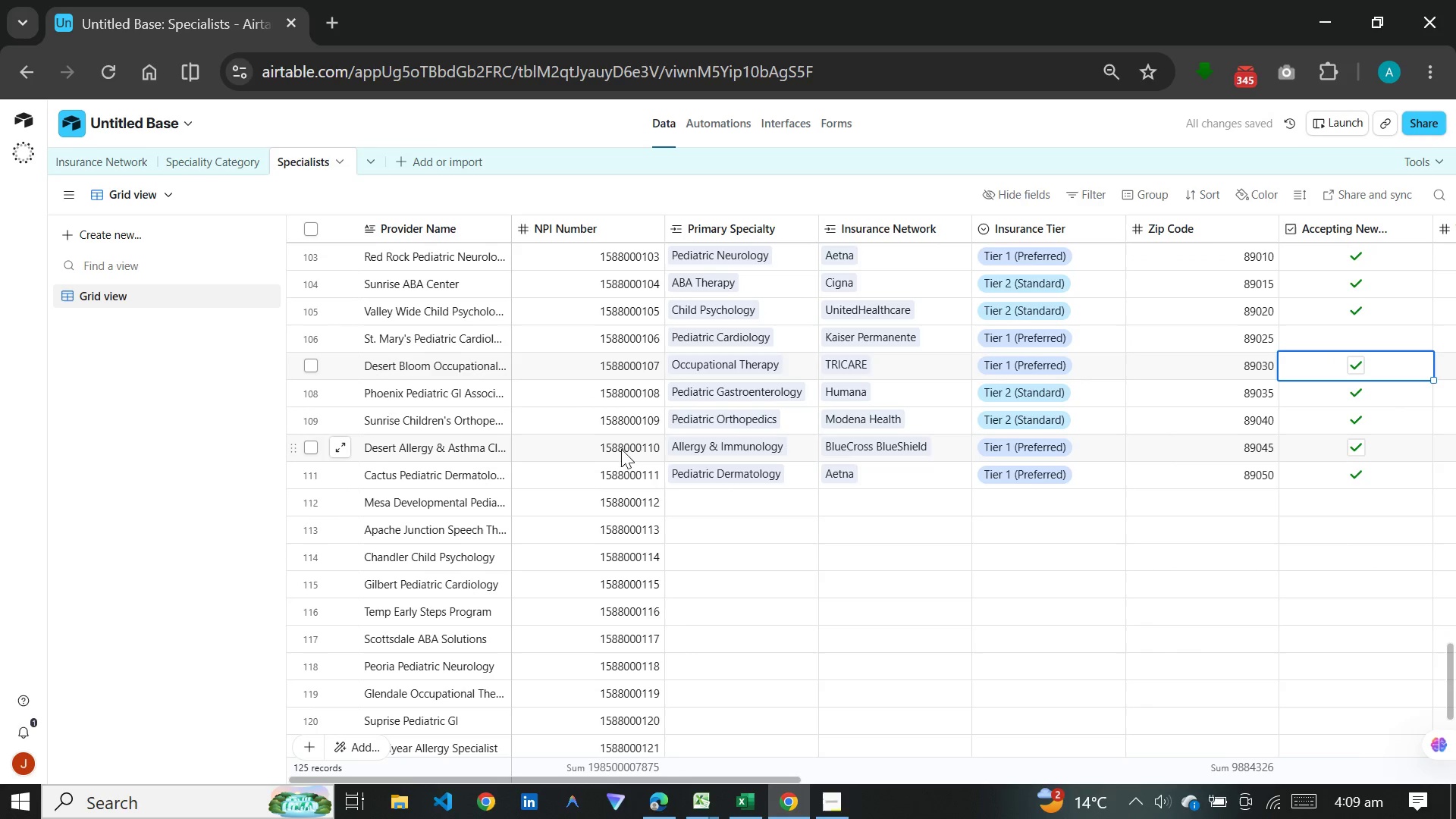 
scroll: coordinate [704, 451], scroll_direction: down, amount: 4.0
 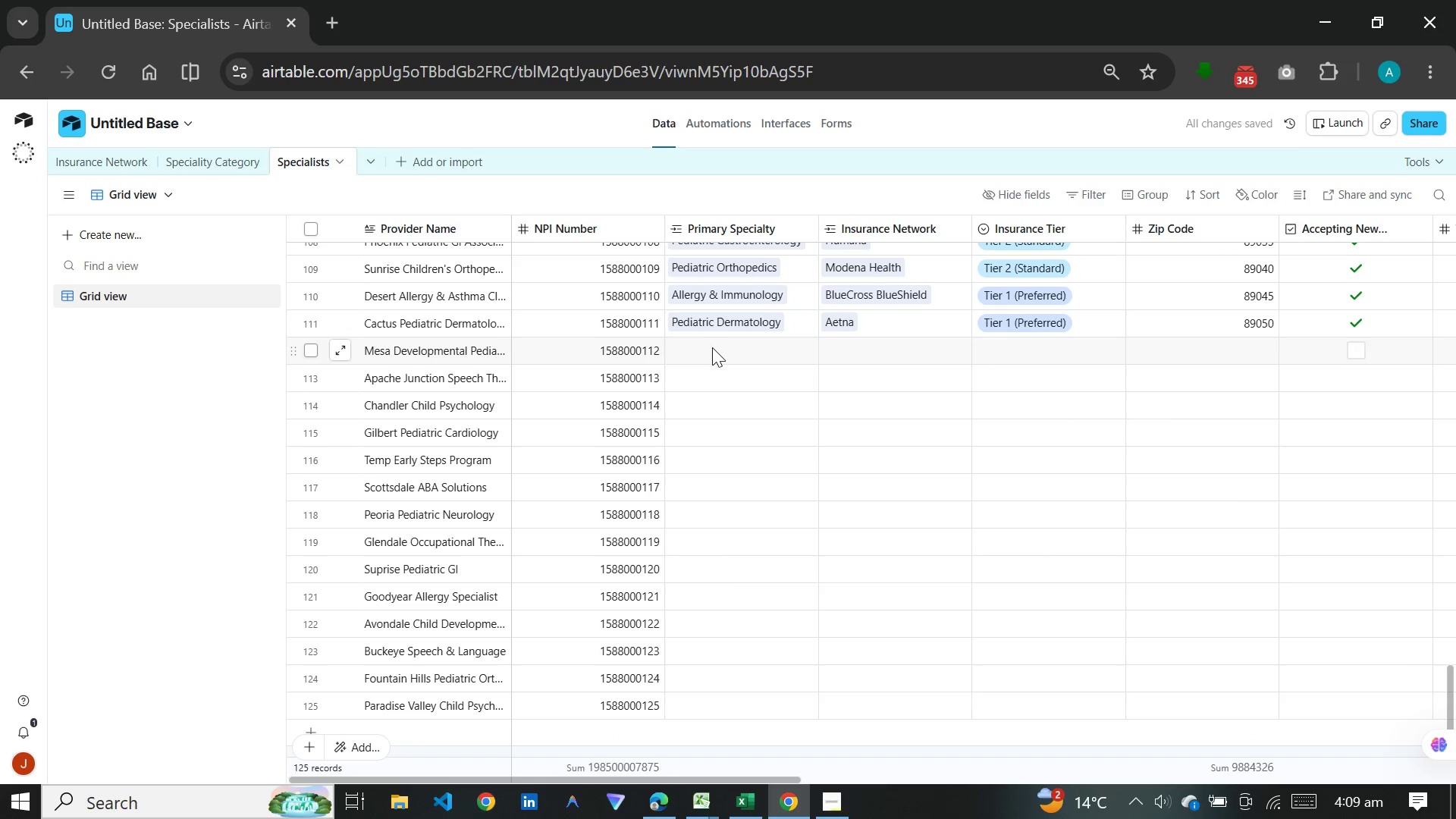 
left_click([712, 348])
 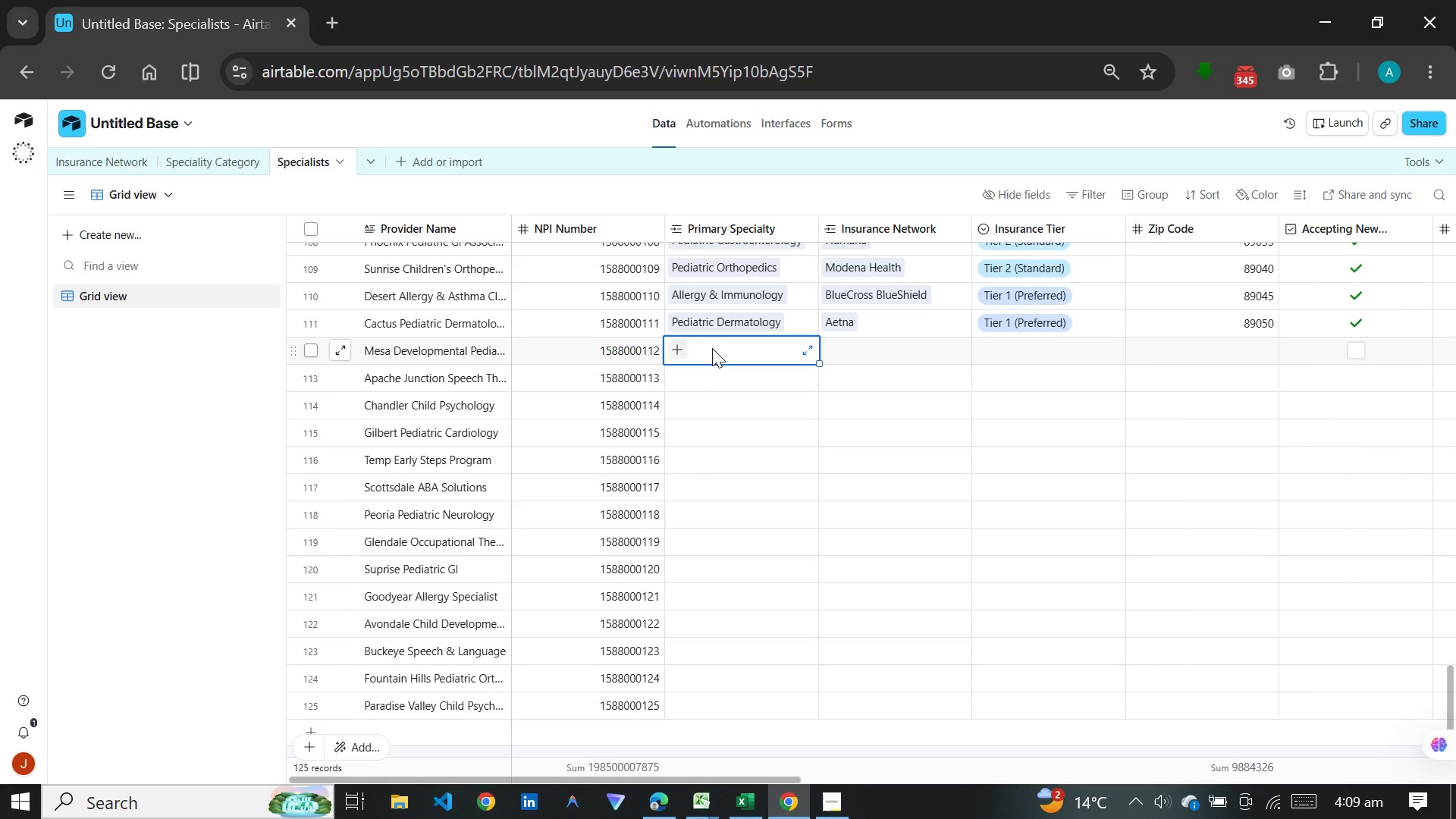 
key(Shift+ShiftLeft)
 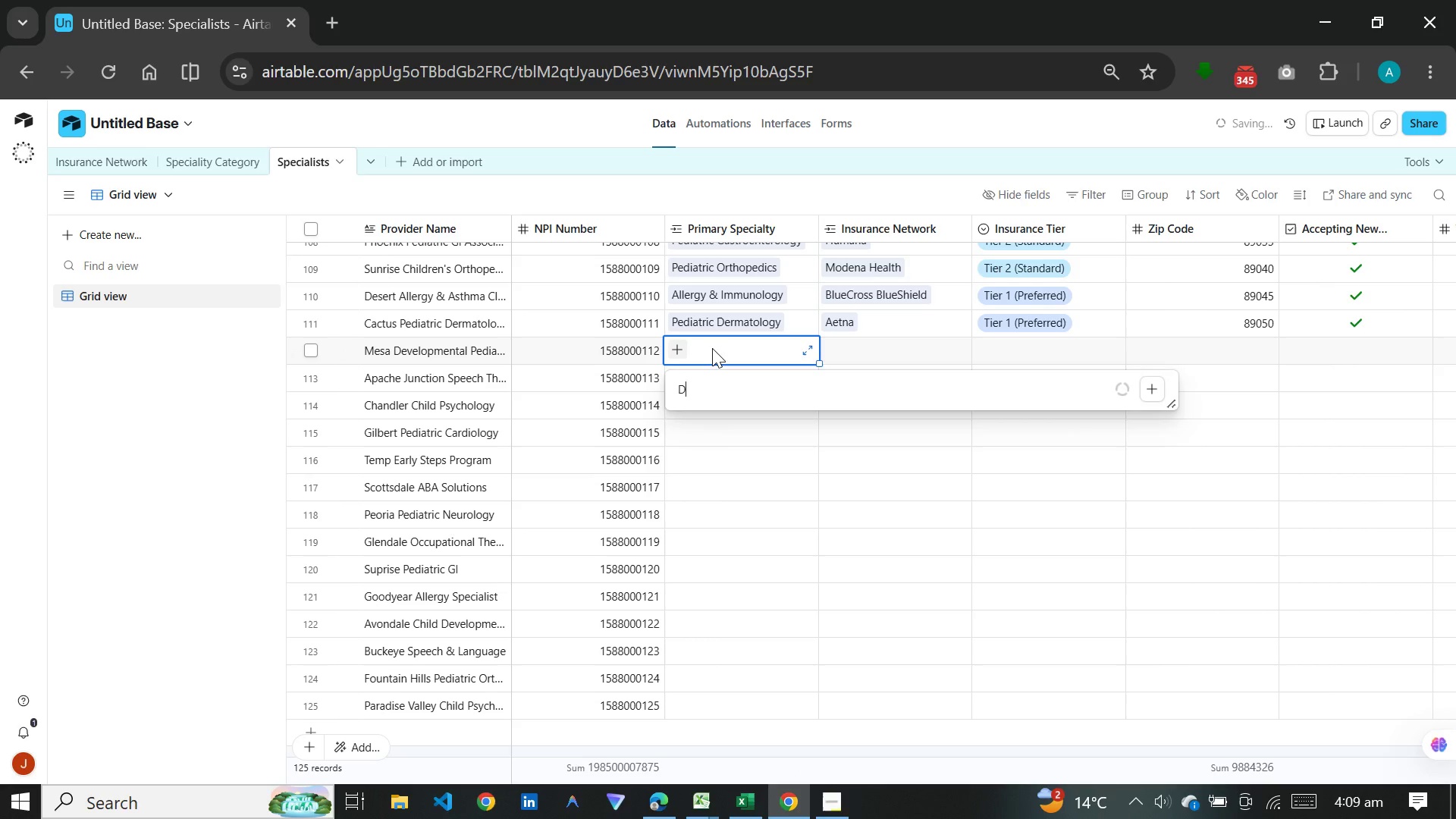 
key(Shift+D)
 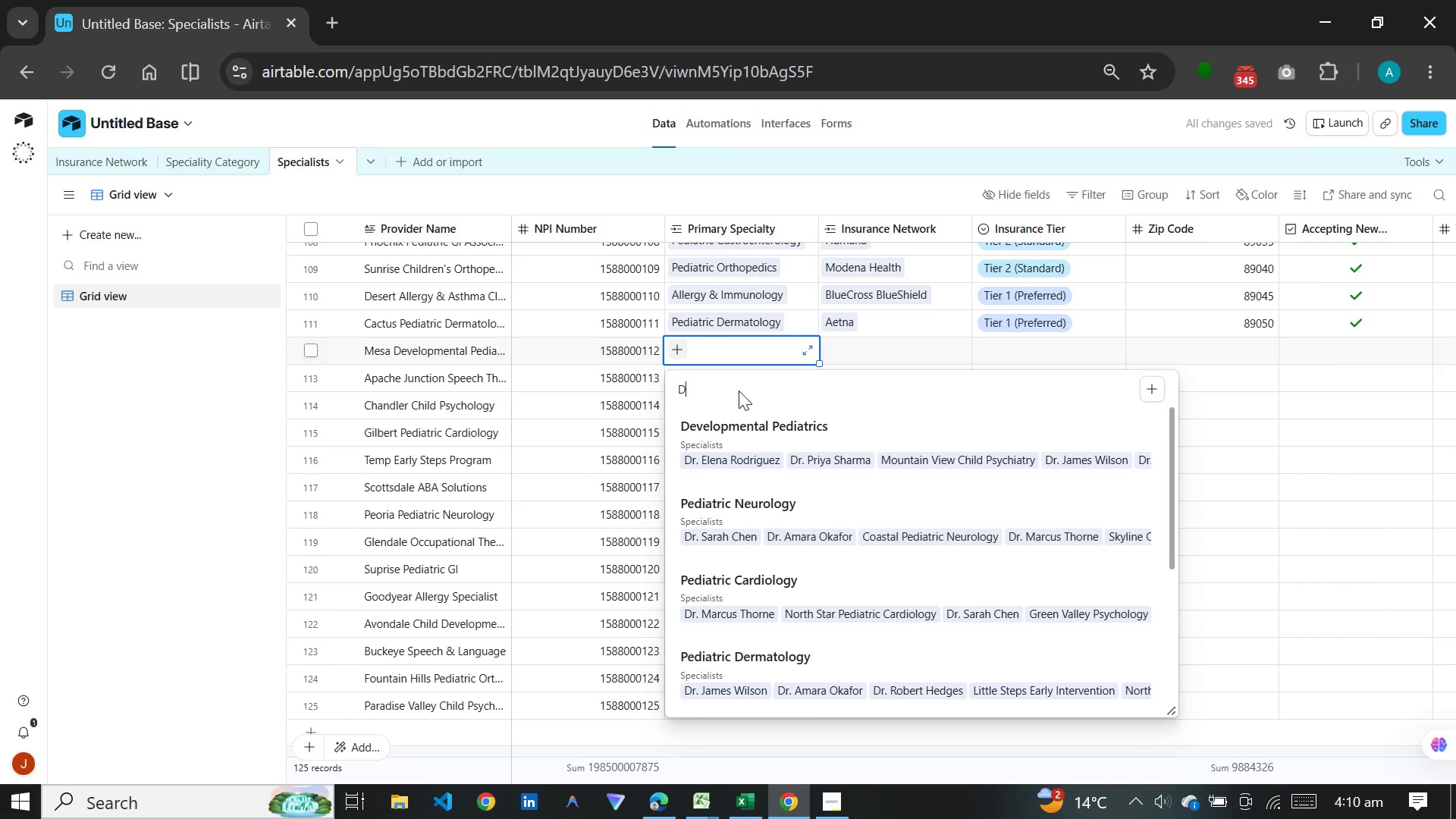 
left_click([773, 427])
 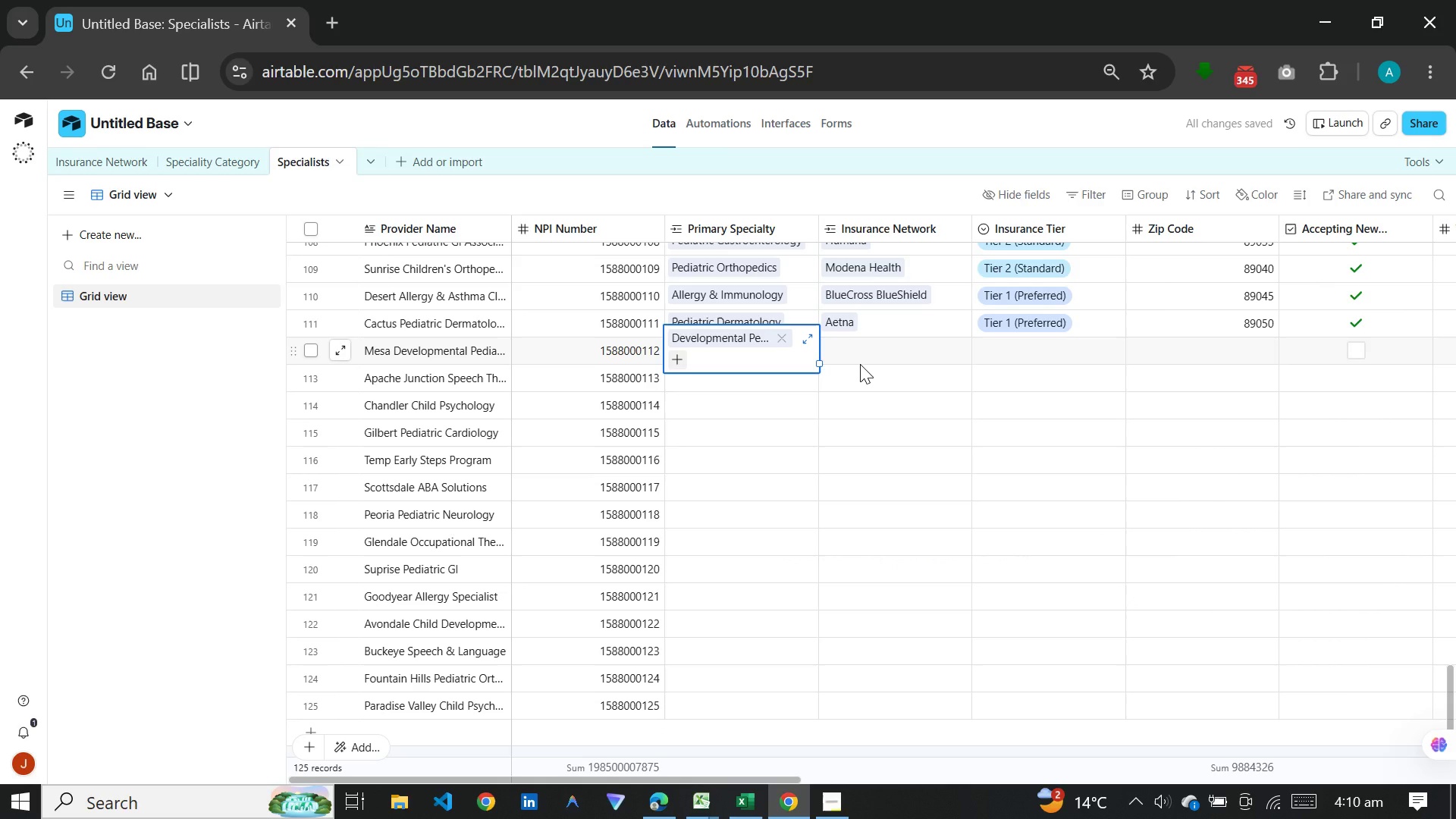 
wait(5.33)
 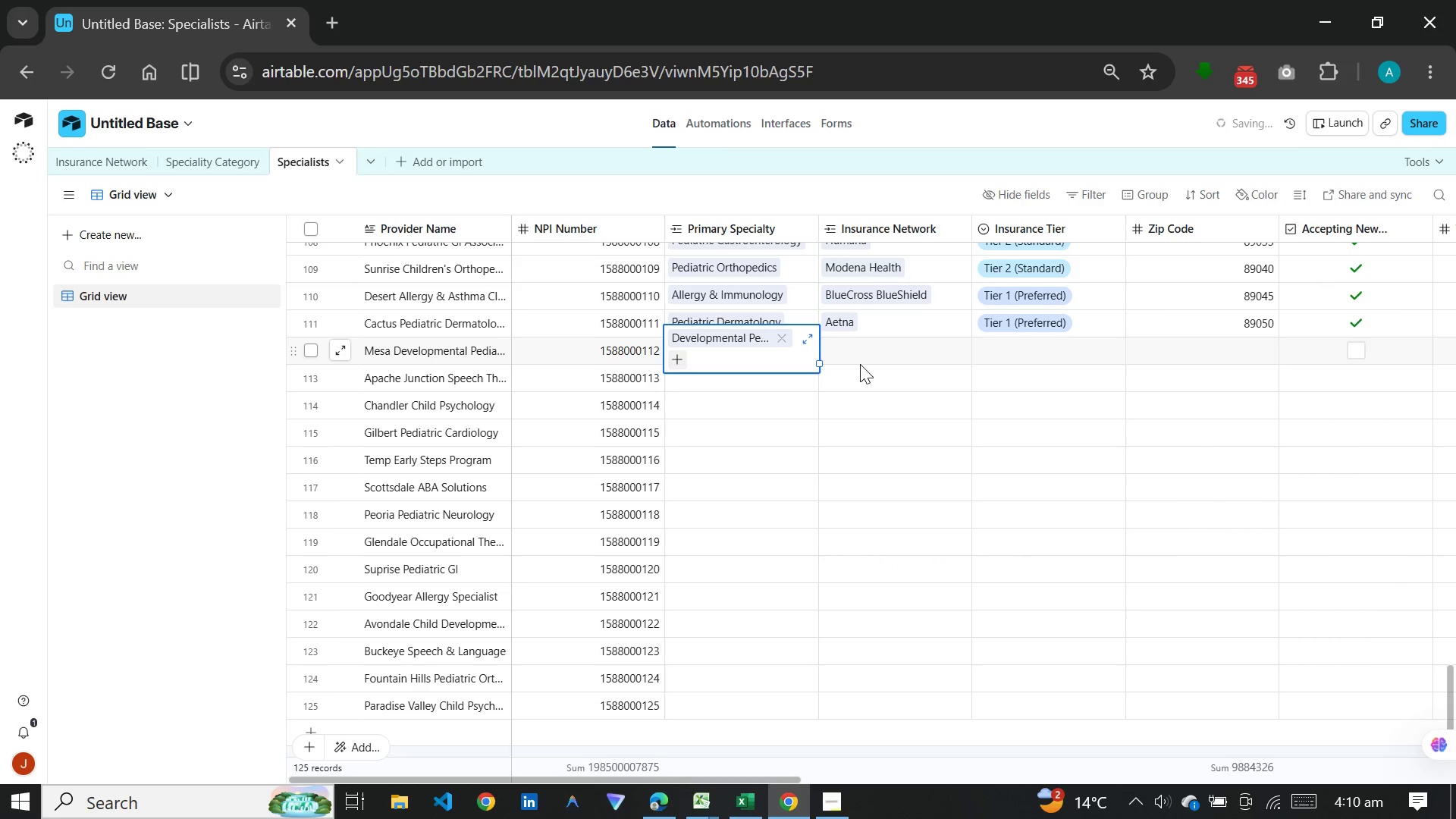 
left_click([860, 364])
 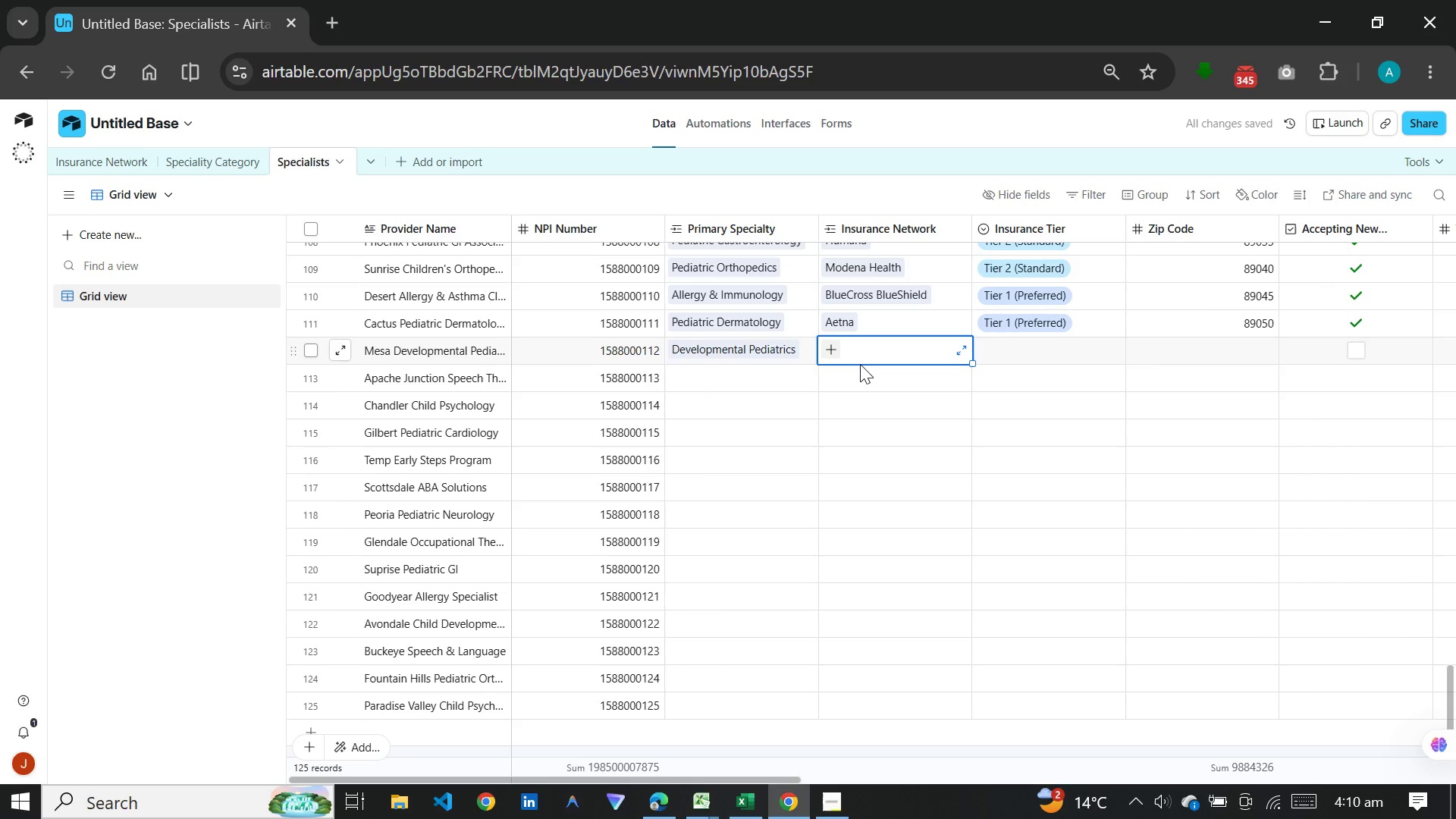 
key(C)
 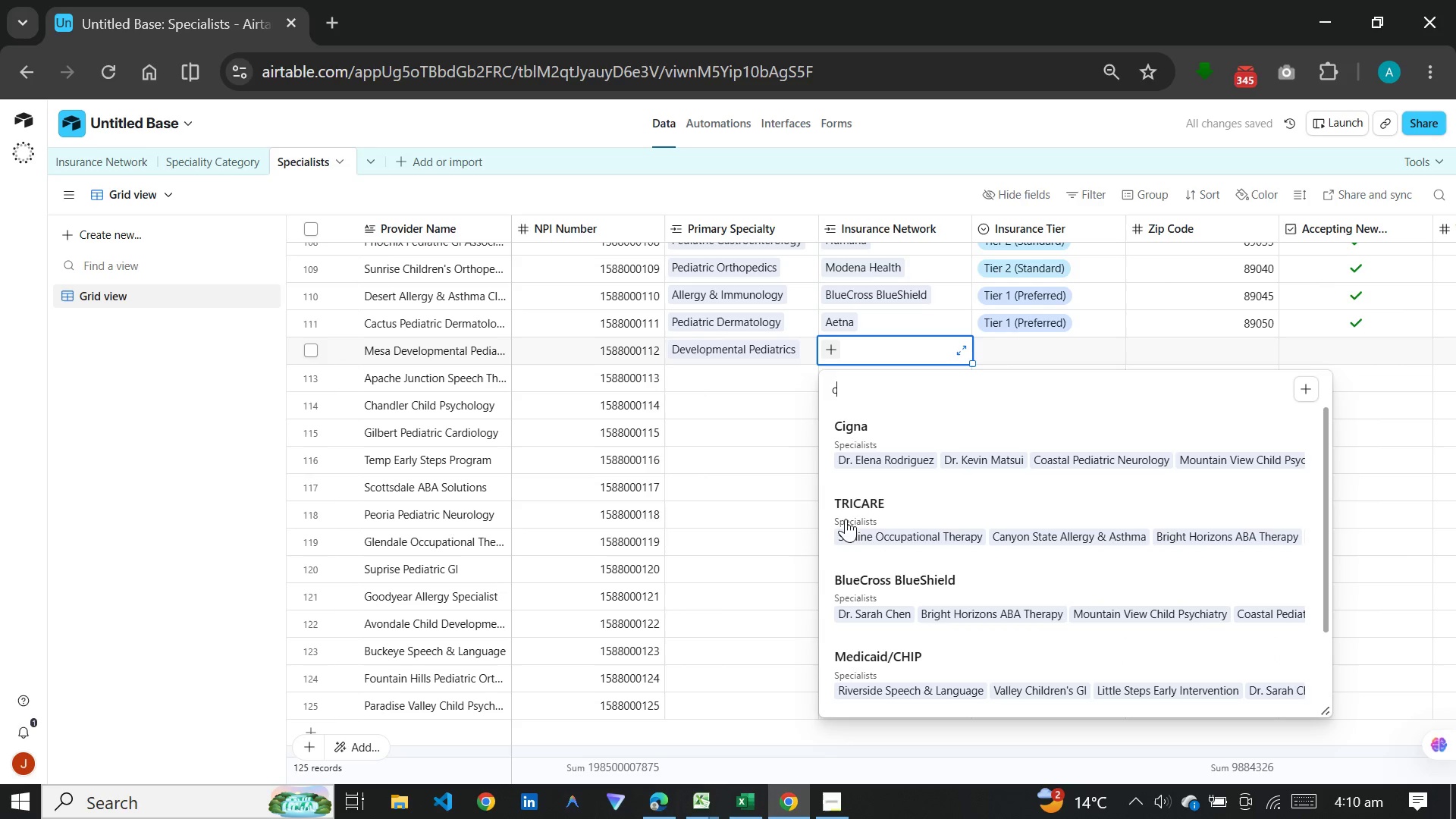 
left_click([866, 440])
 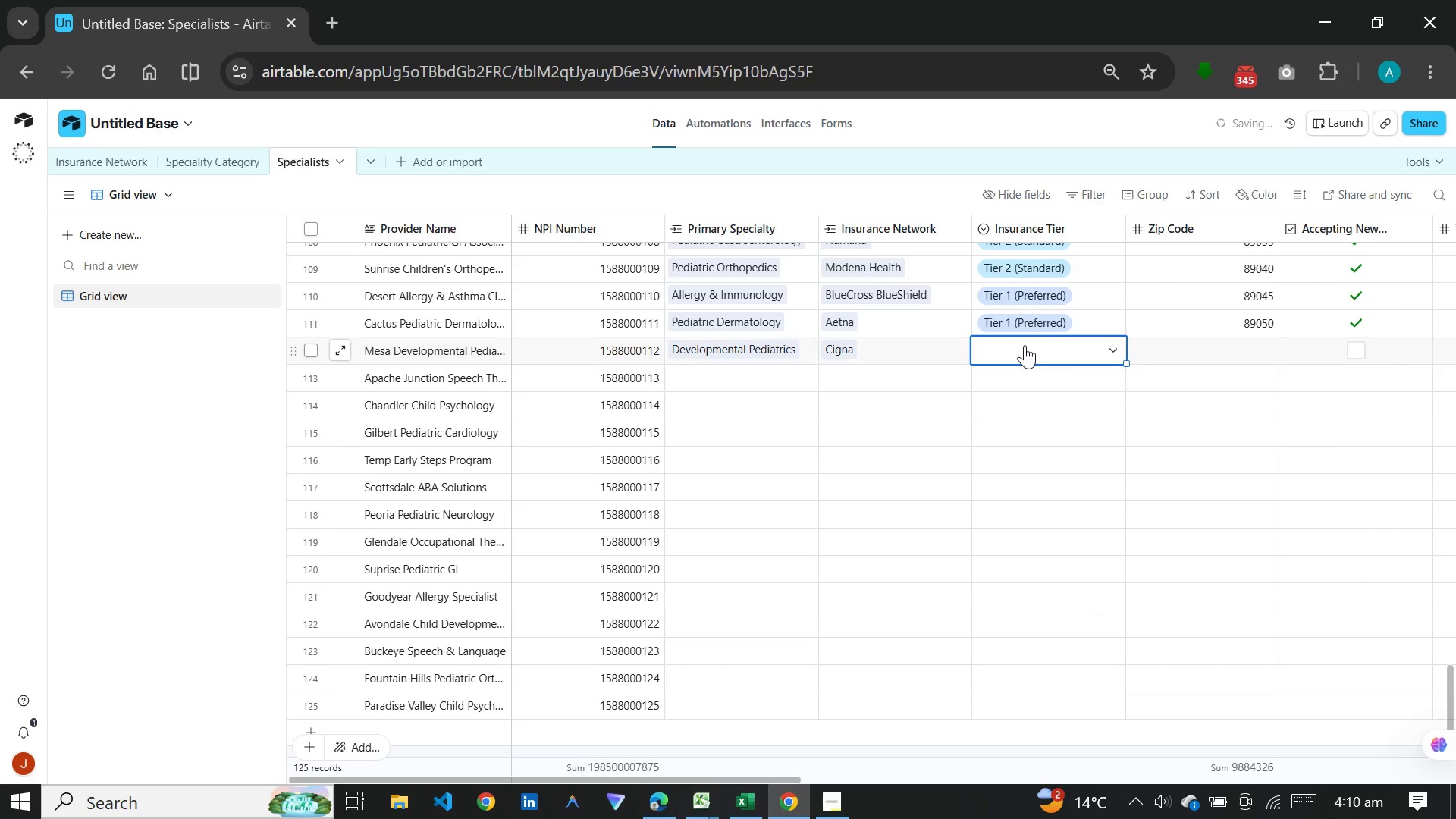 
left_click([1025, 353])
 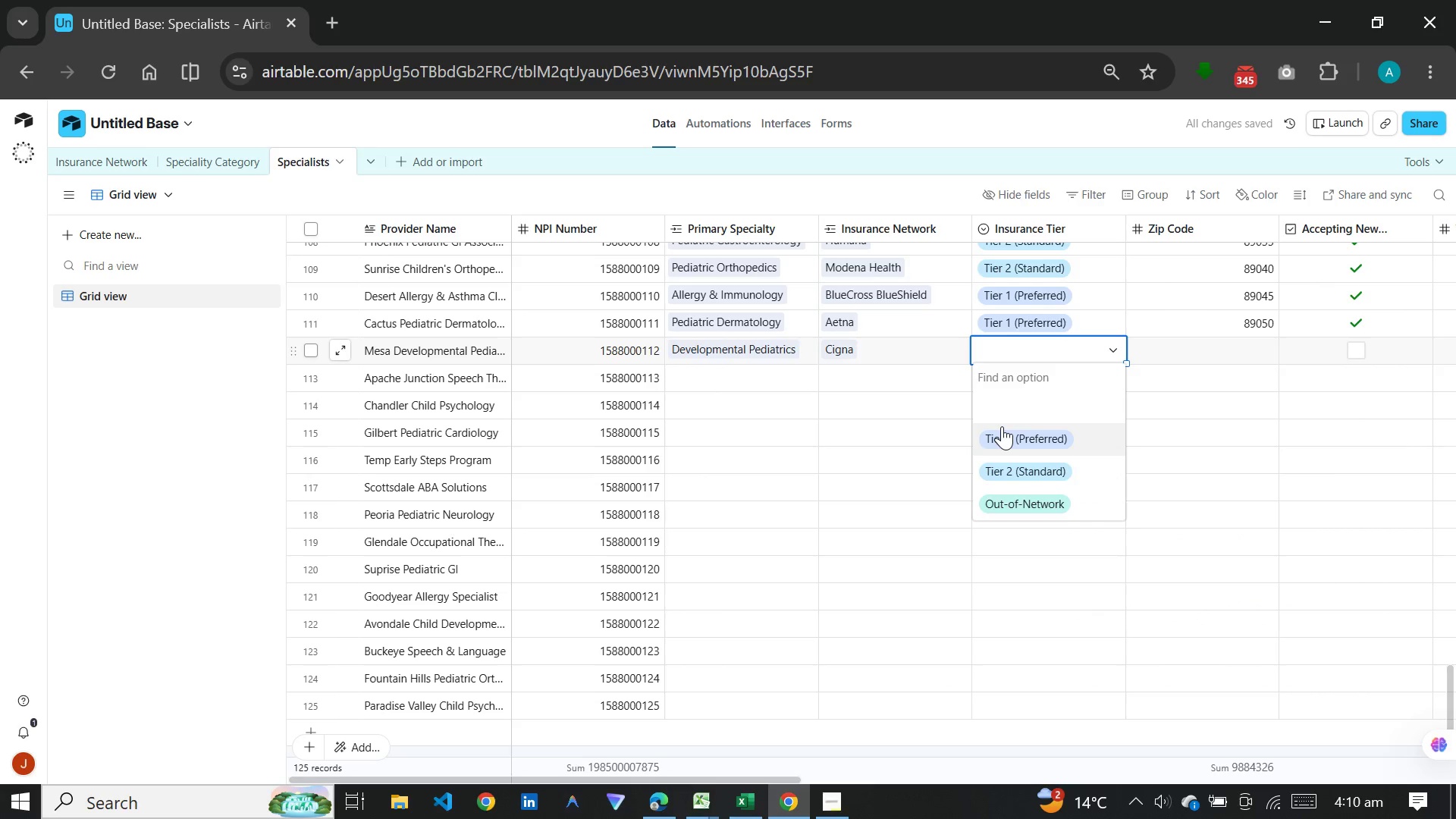 
left_click([1002, 426])
 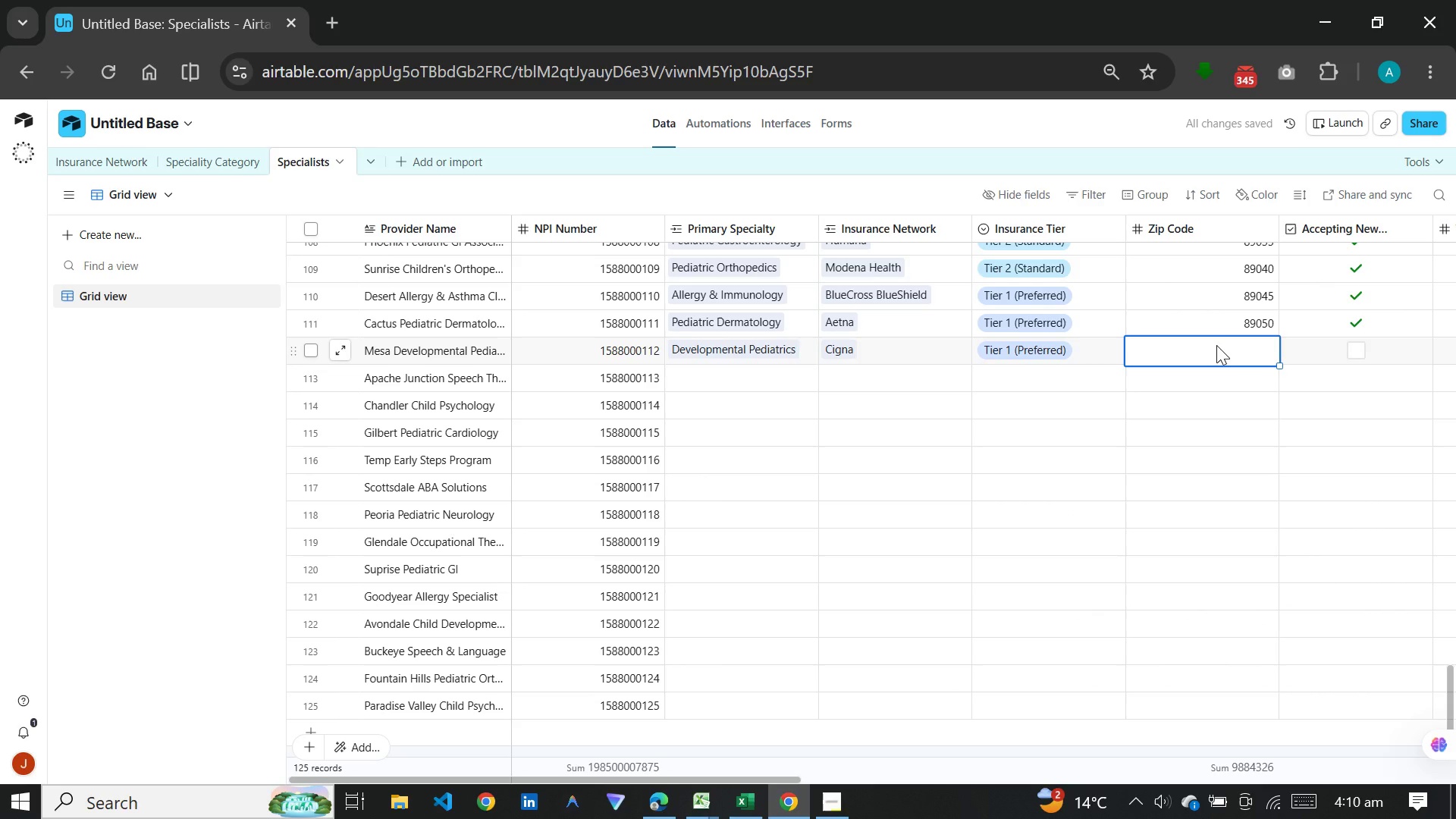 
type(89055)
 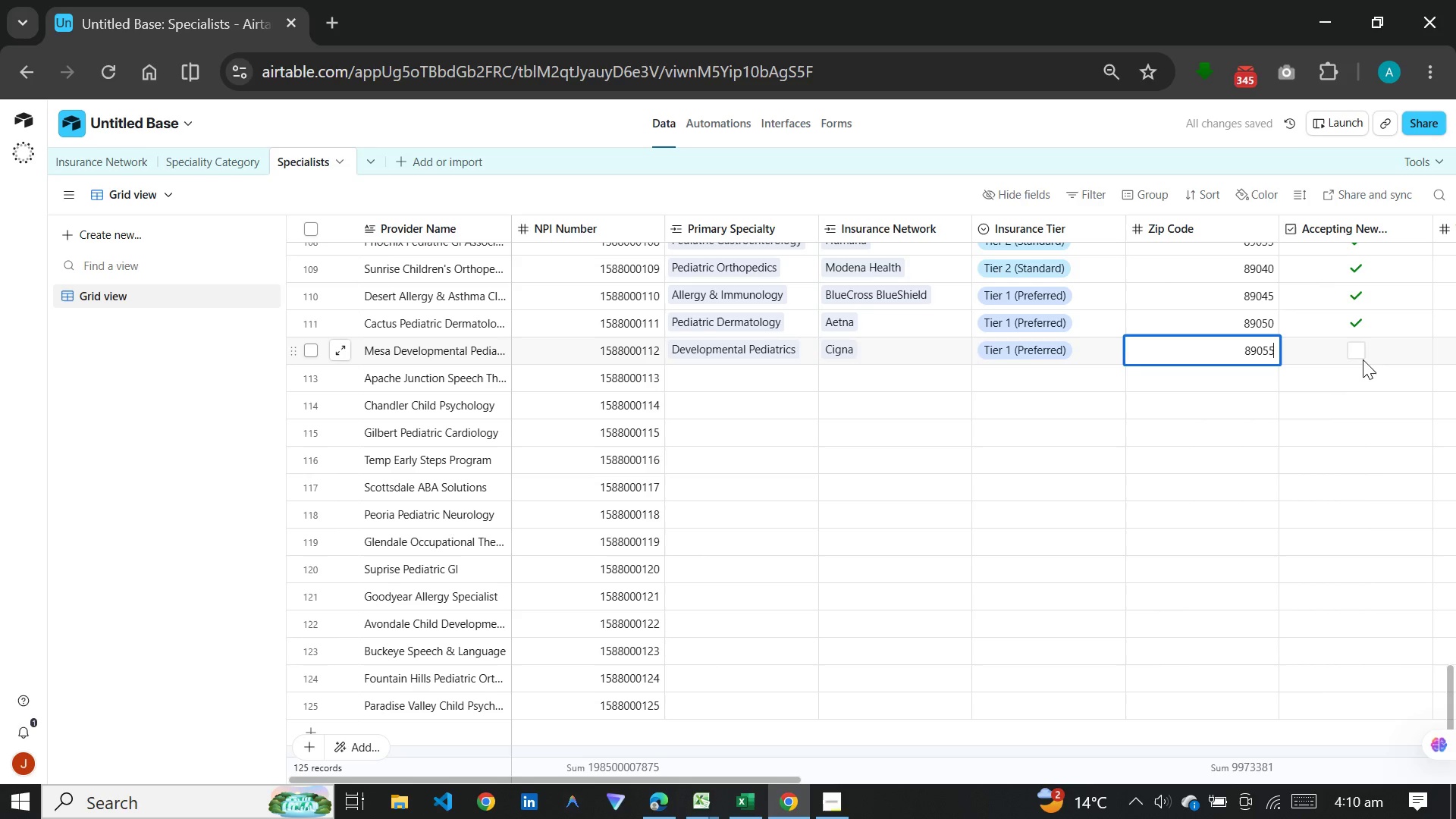 
left_click([1363, 355])
 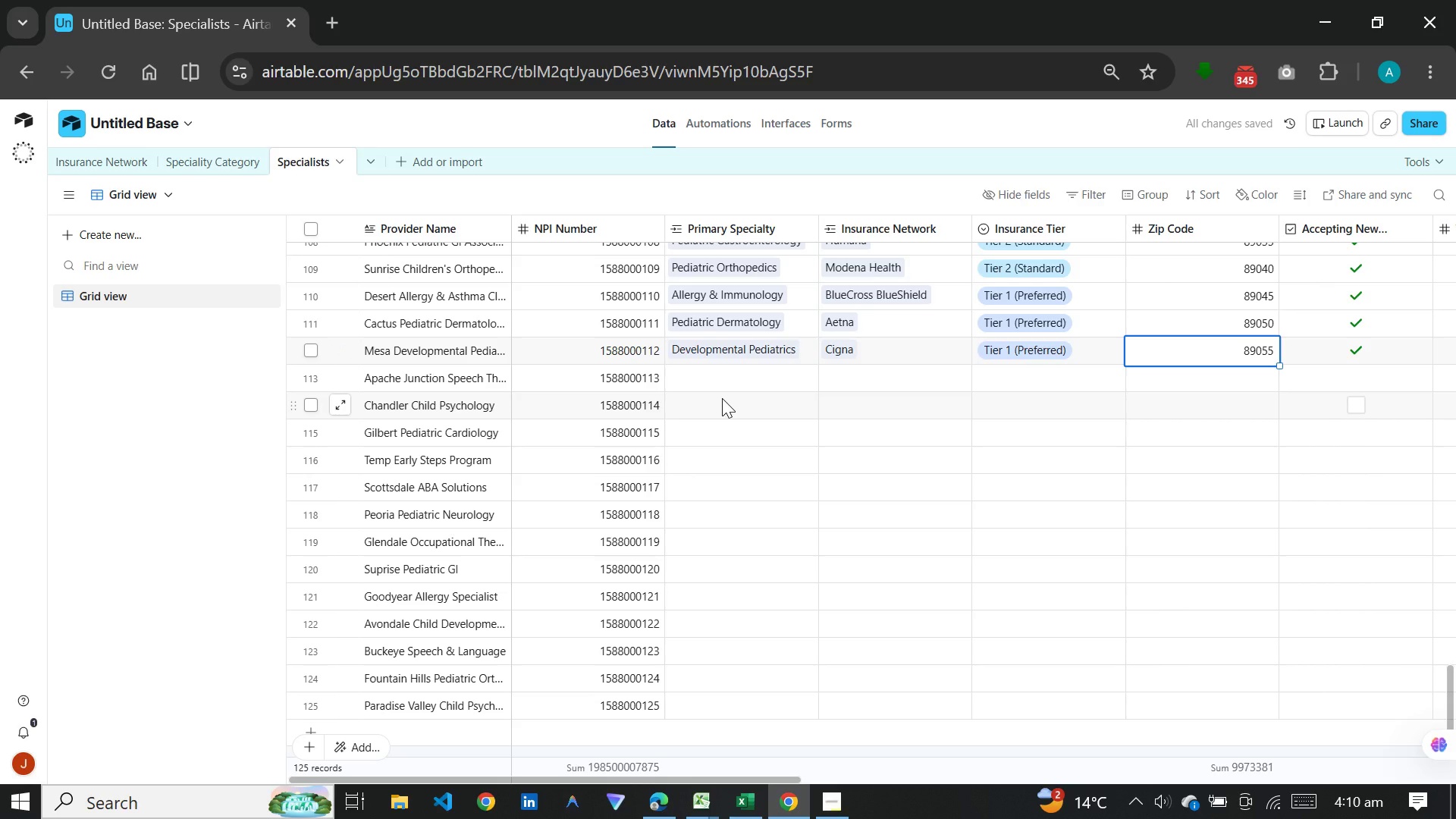 
wait(9.98)
 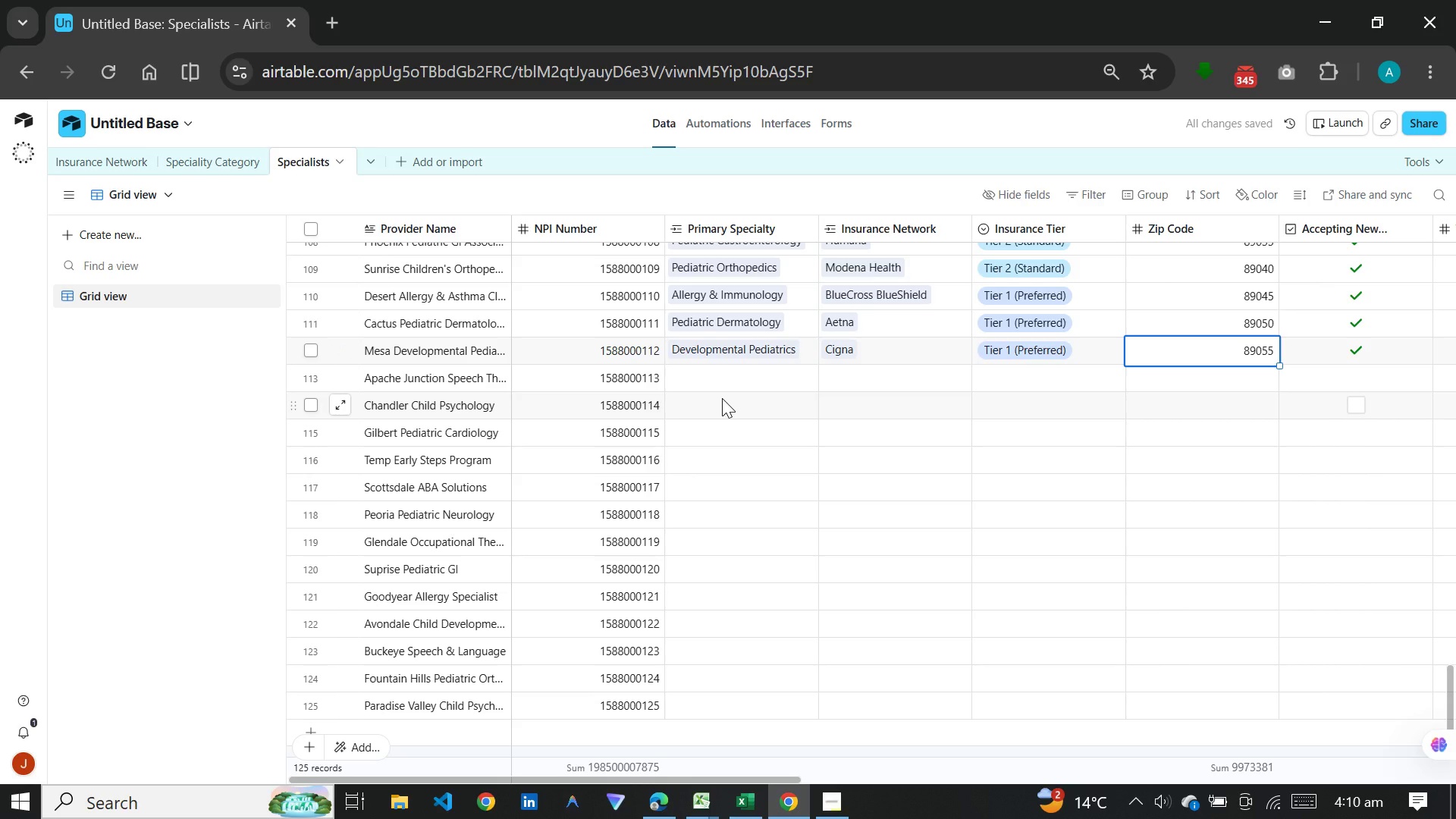 
left_click([695, 375])
 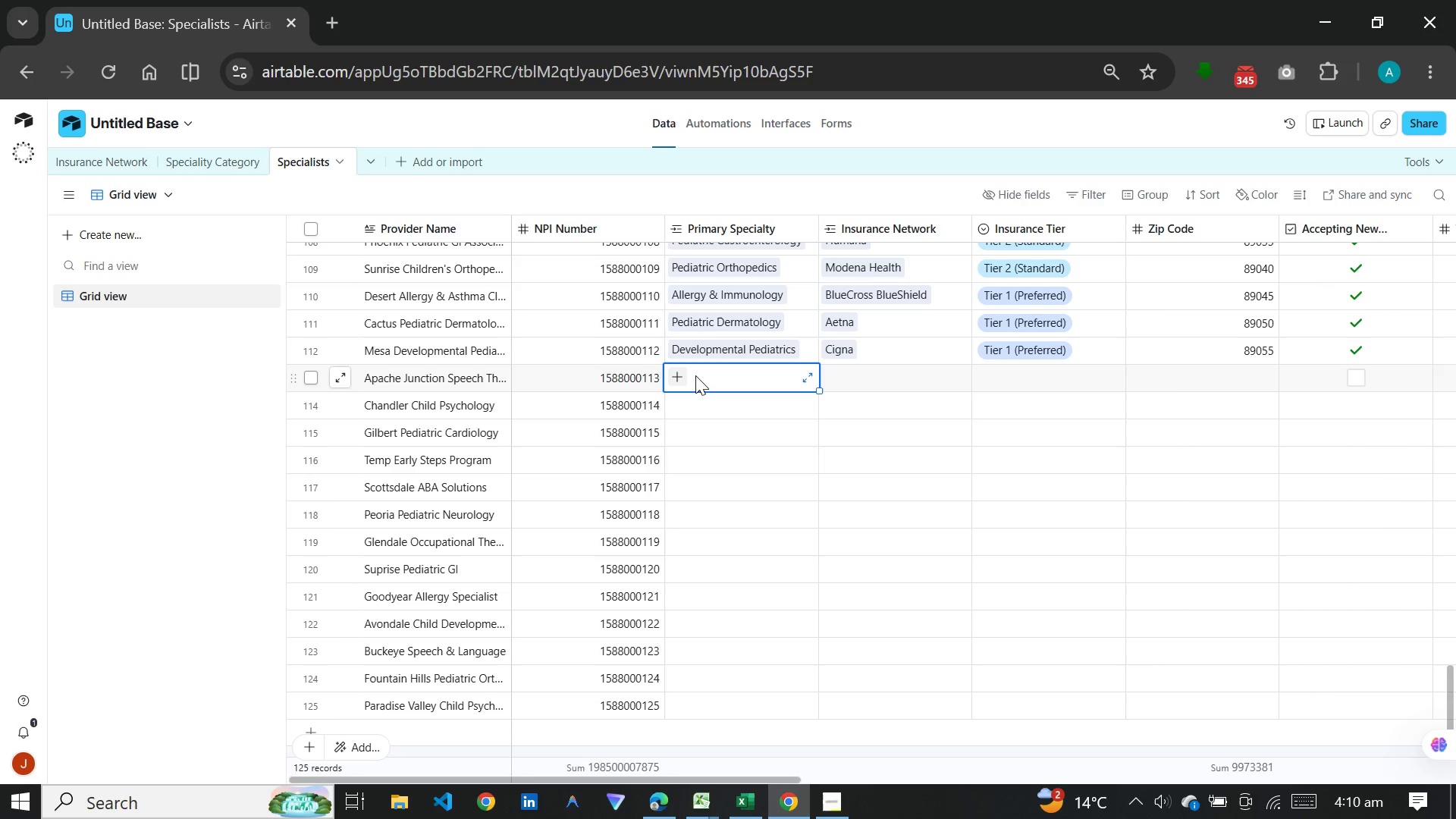 
type(sp)
 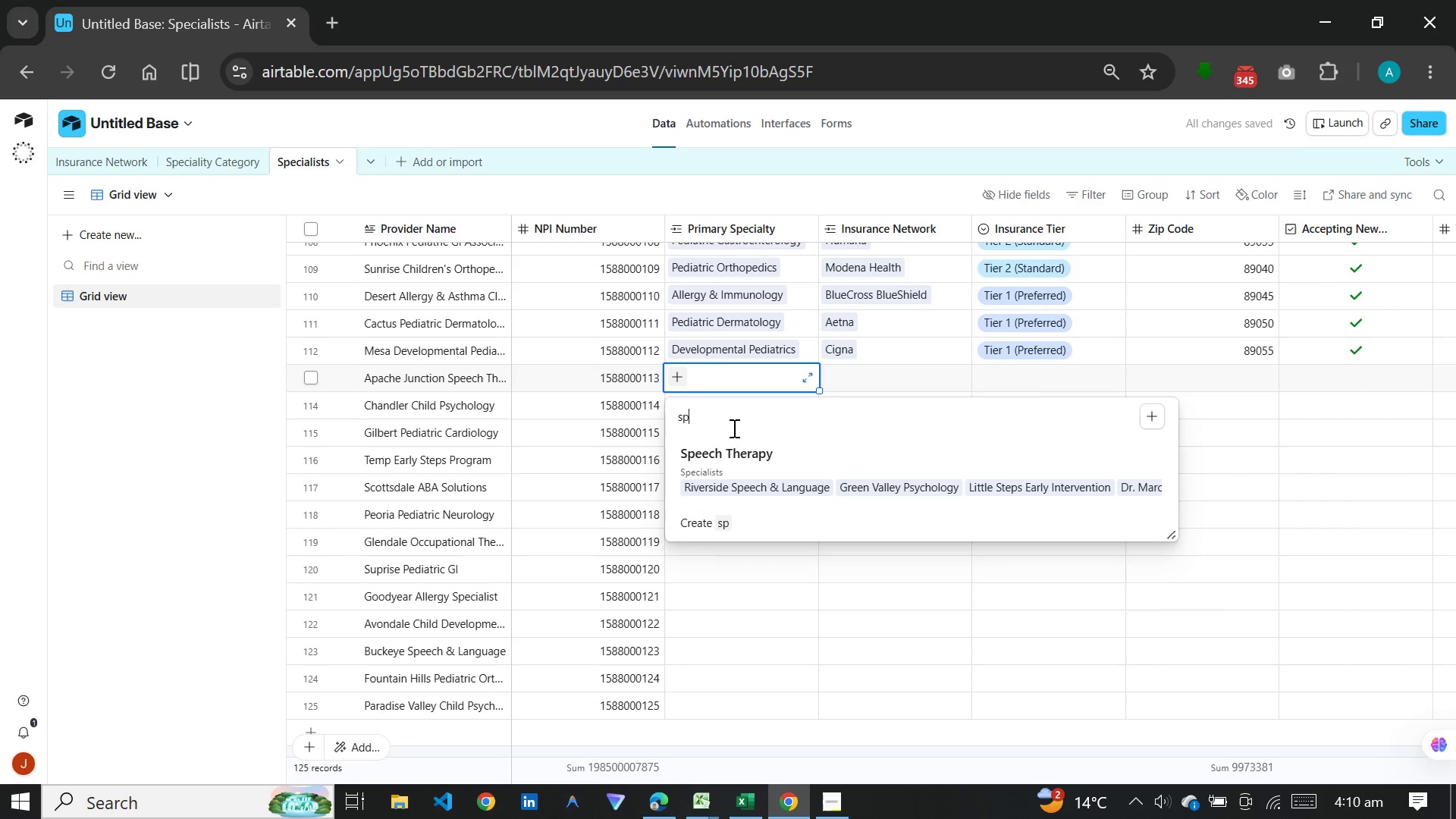 
left_click([736, 475])
 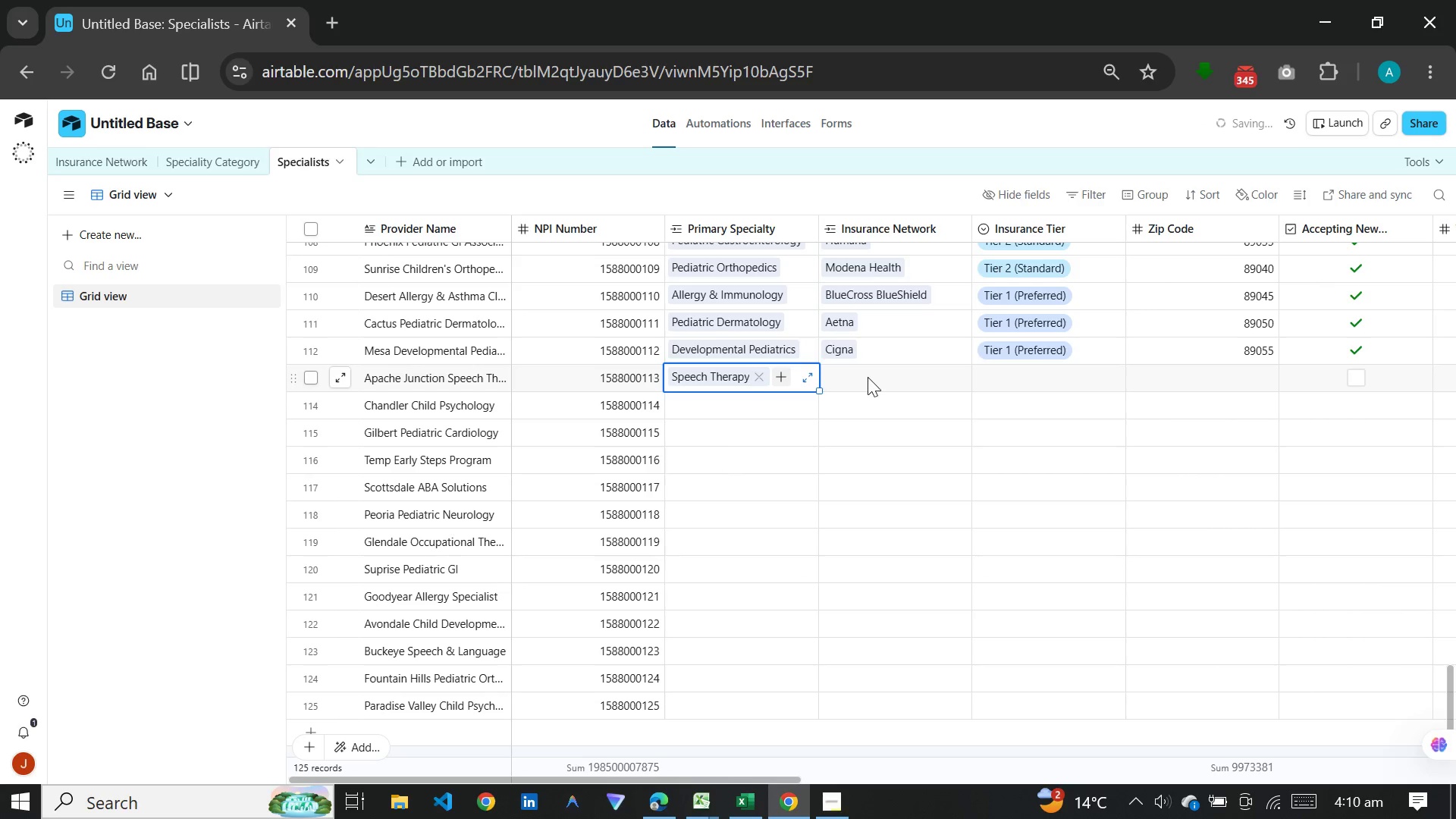 
left_click([871, 376])
 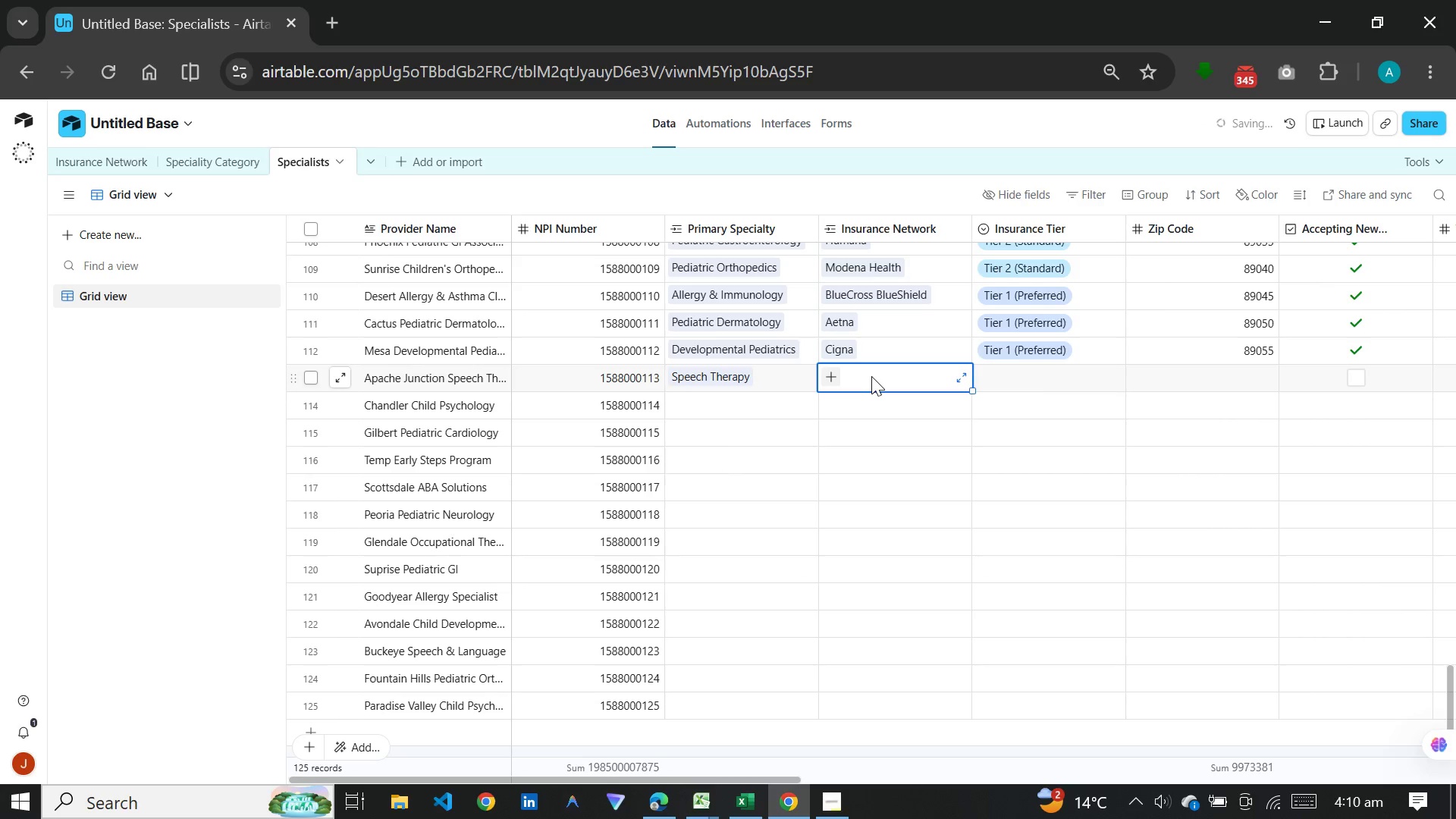 
type(me)
 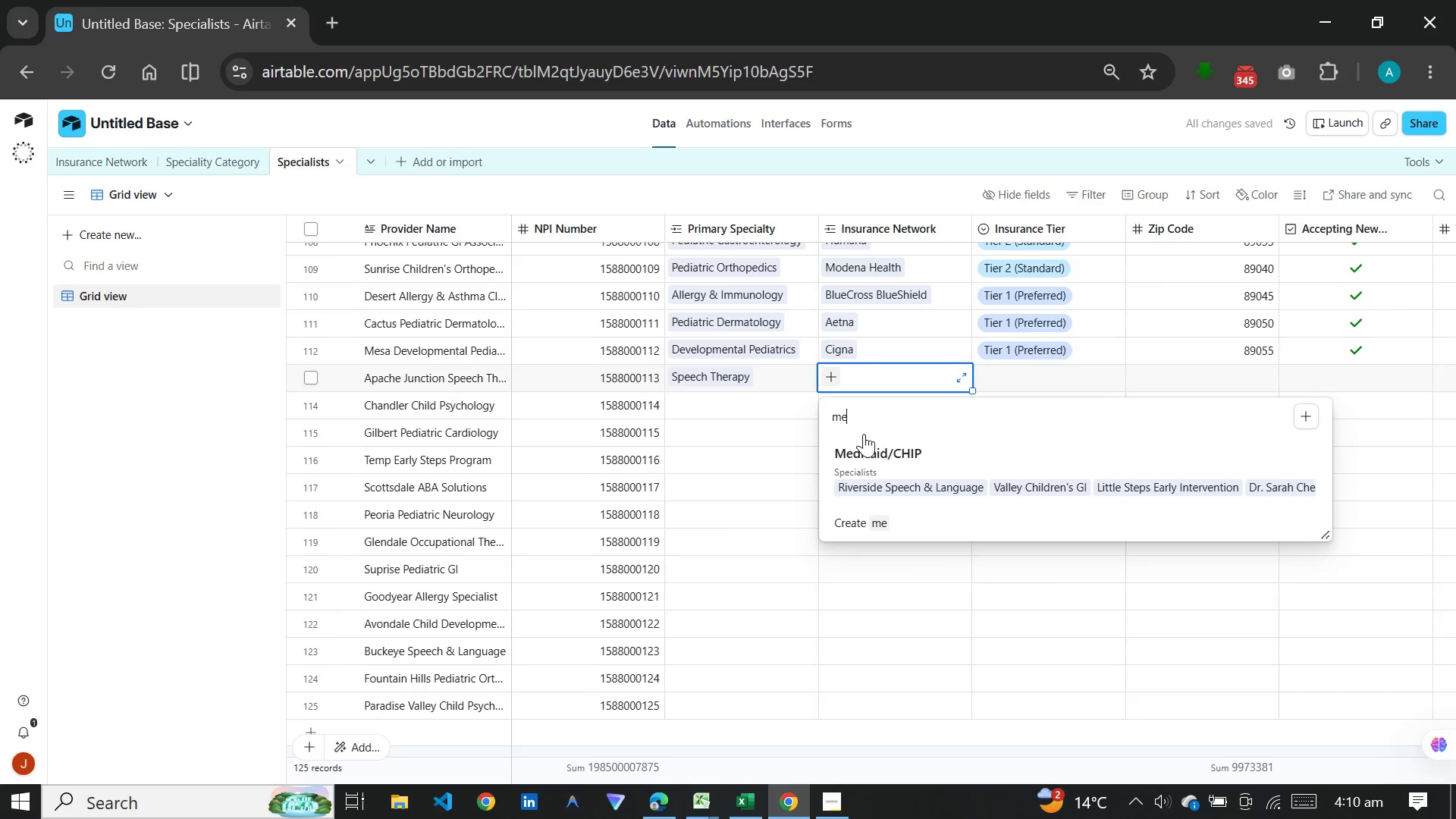 
left_click([874, 457])
 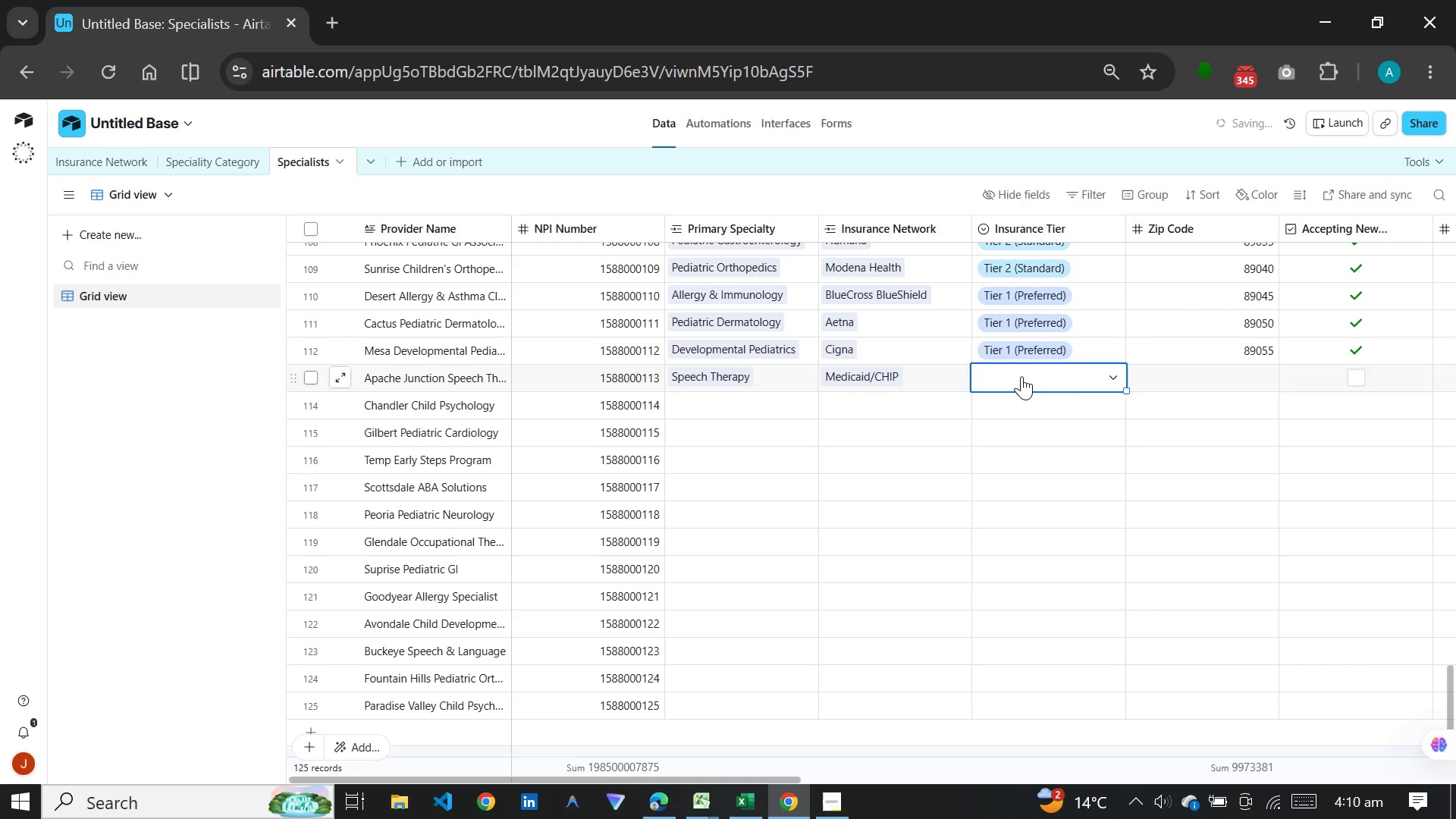 
double_click([1021, 376])
 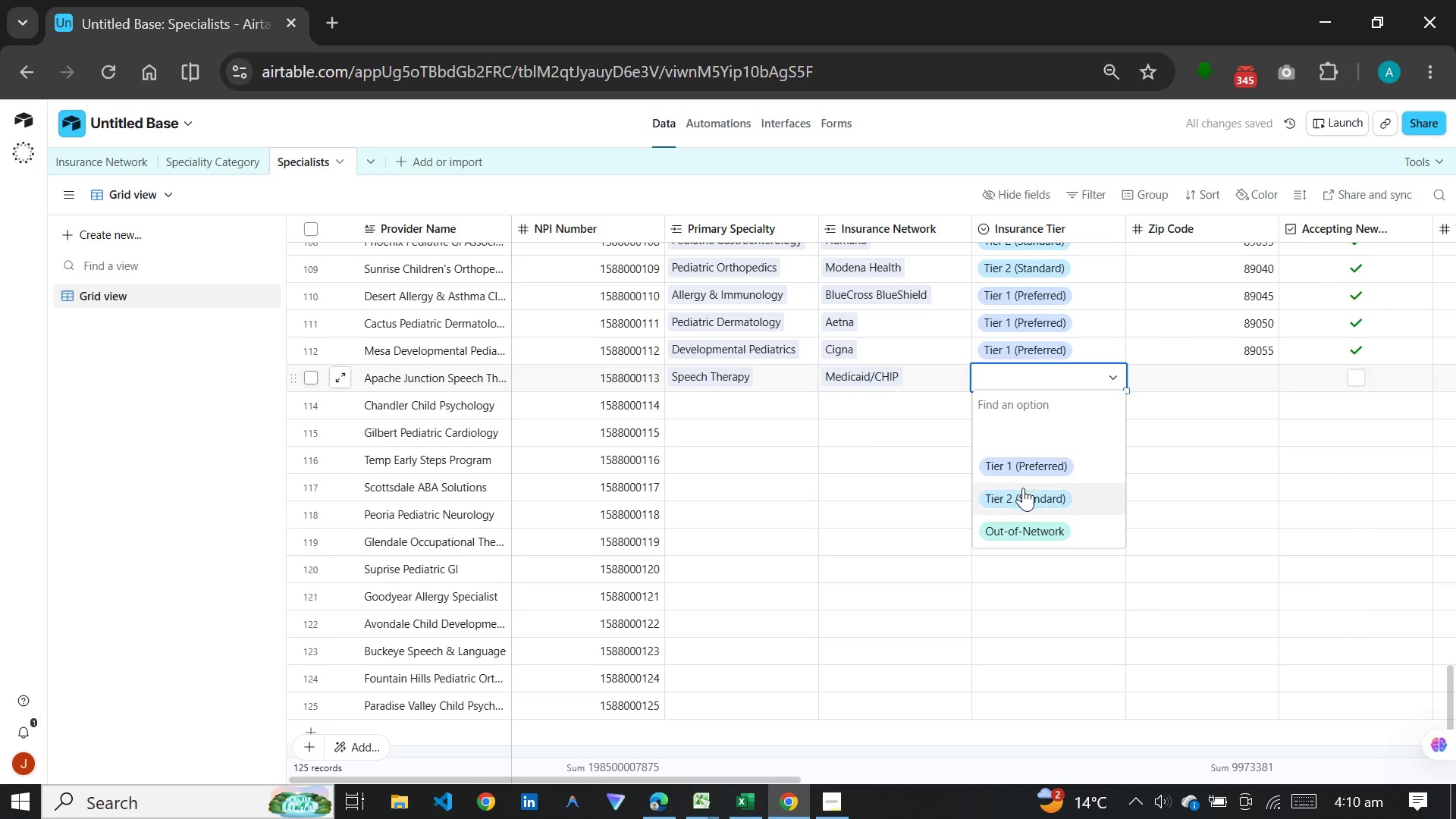 
left_click([1023, 492])
 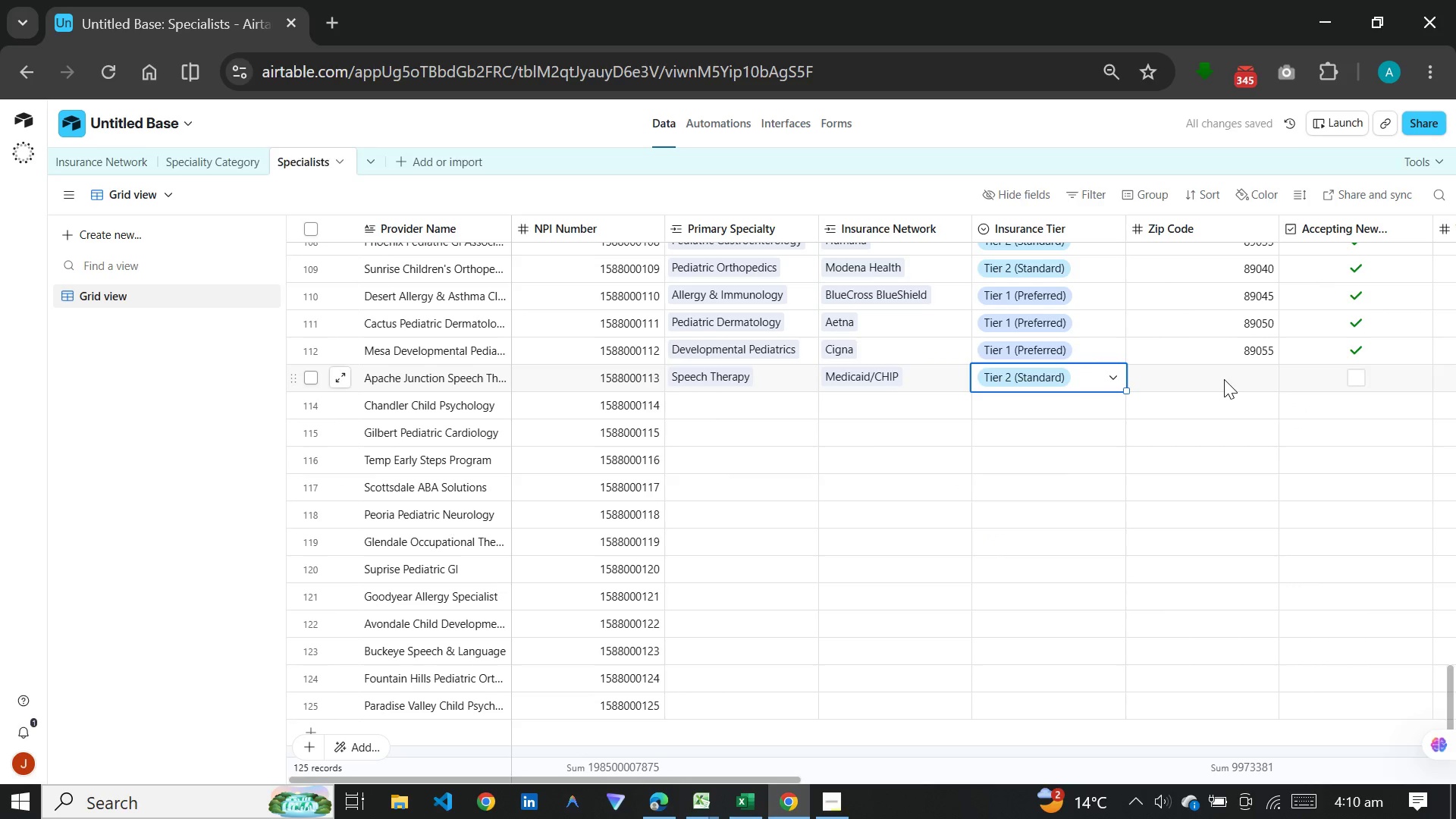 
left_click([1224, 379])
 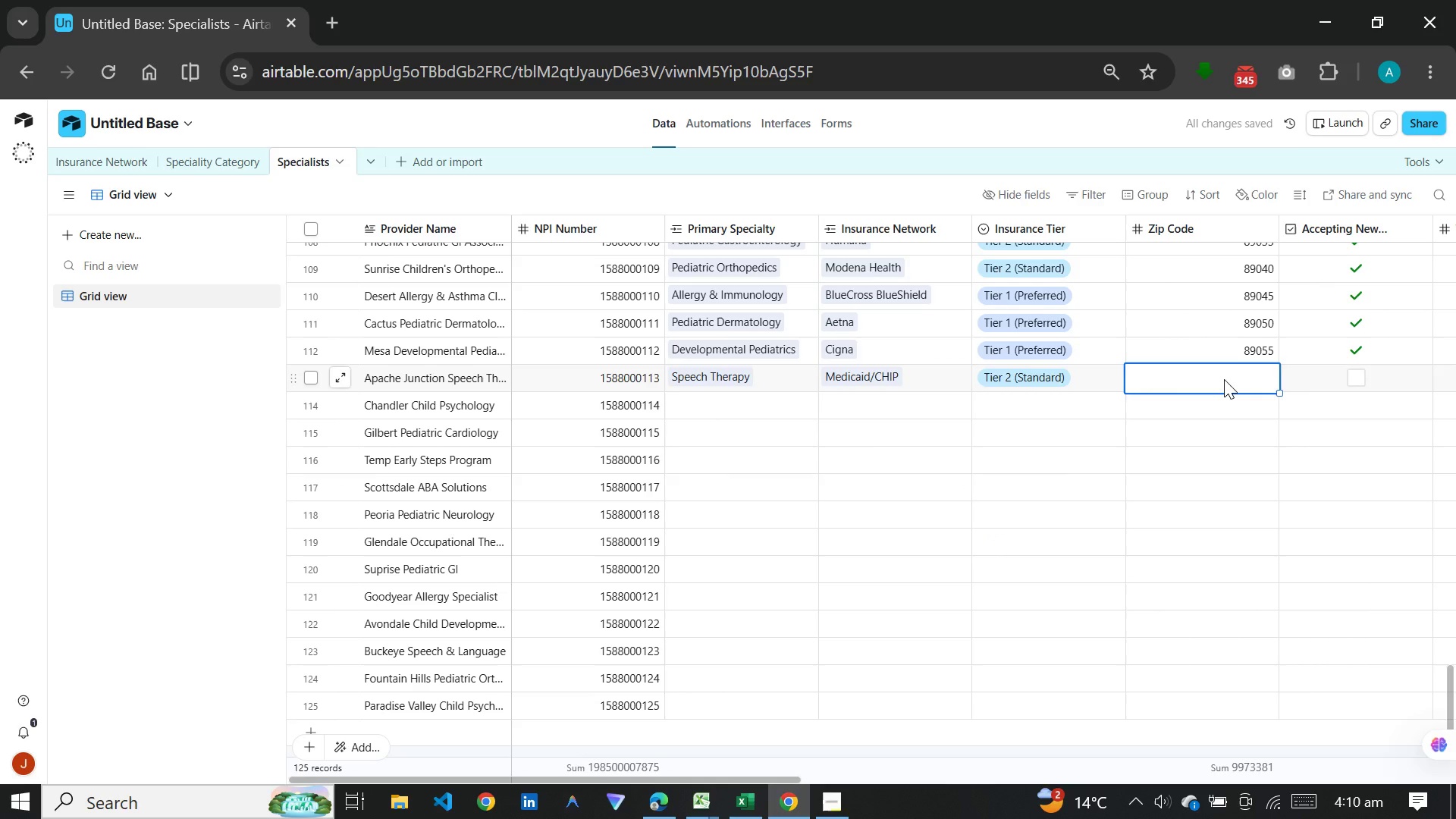 
type(89060)
 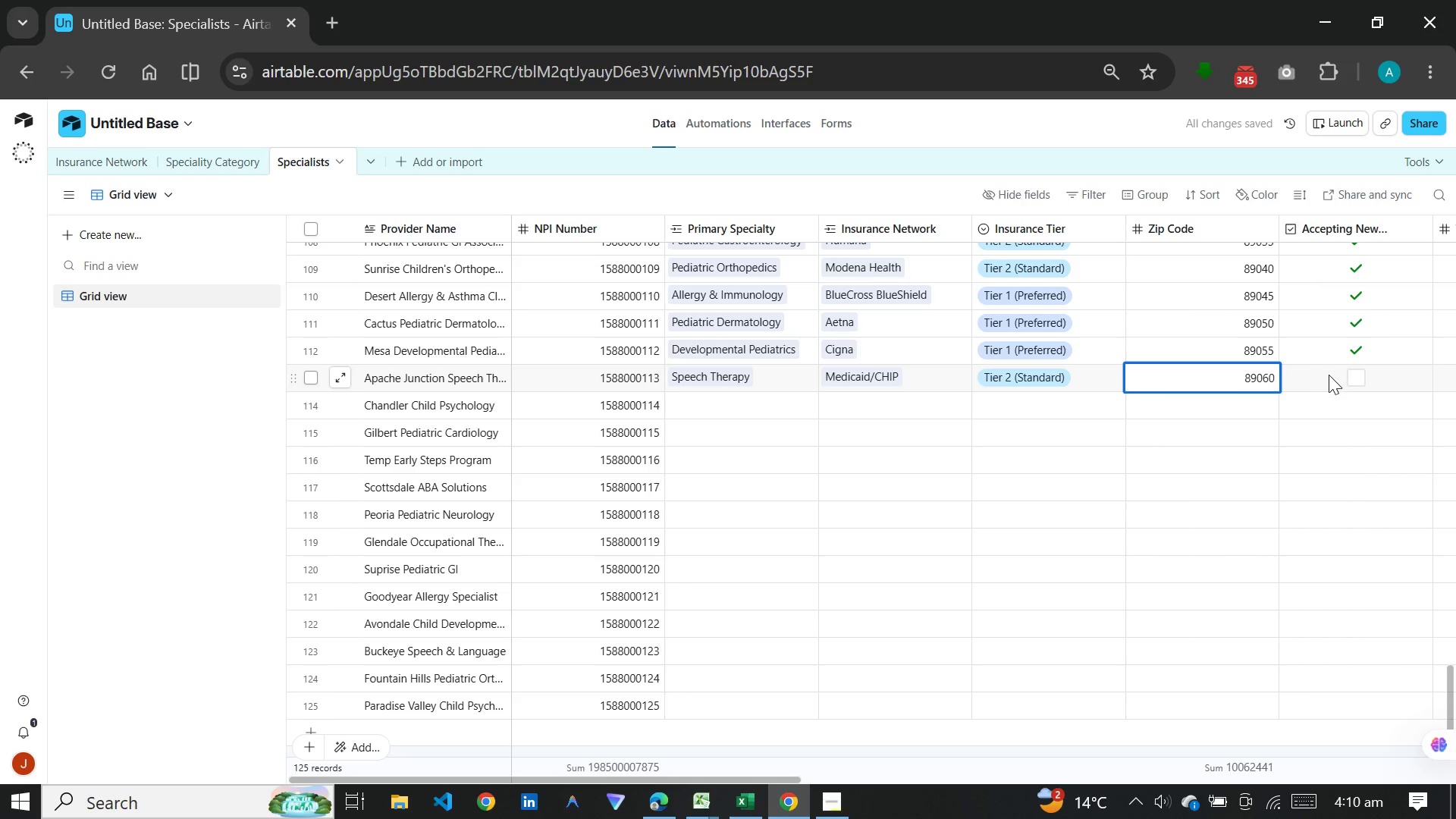 
left_click([1348, 375])
 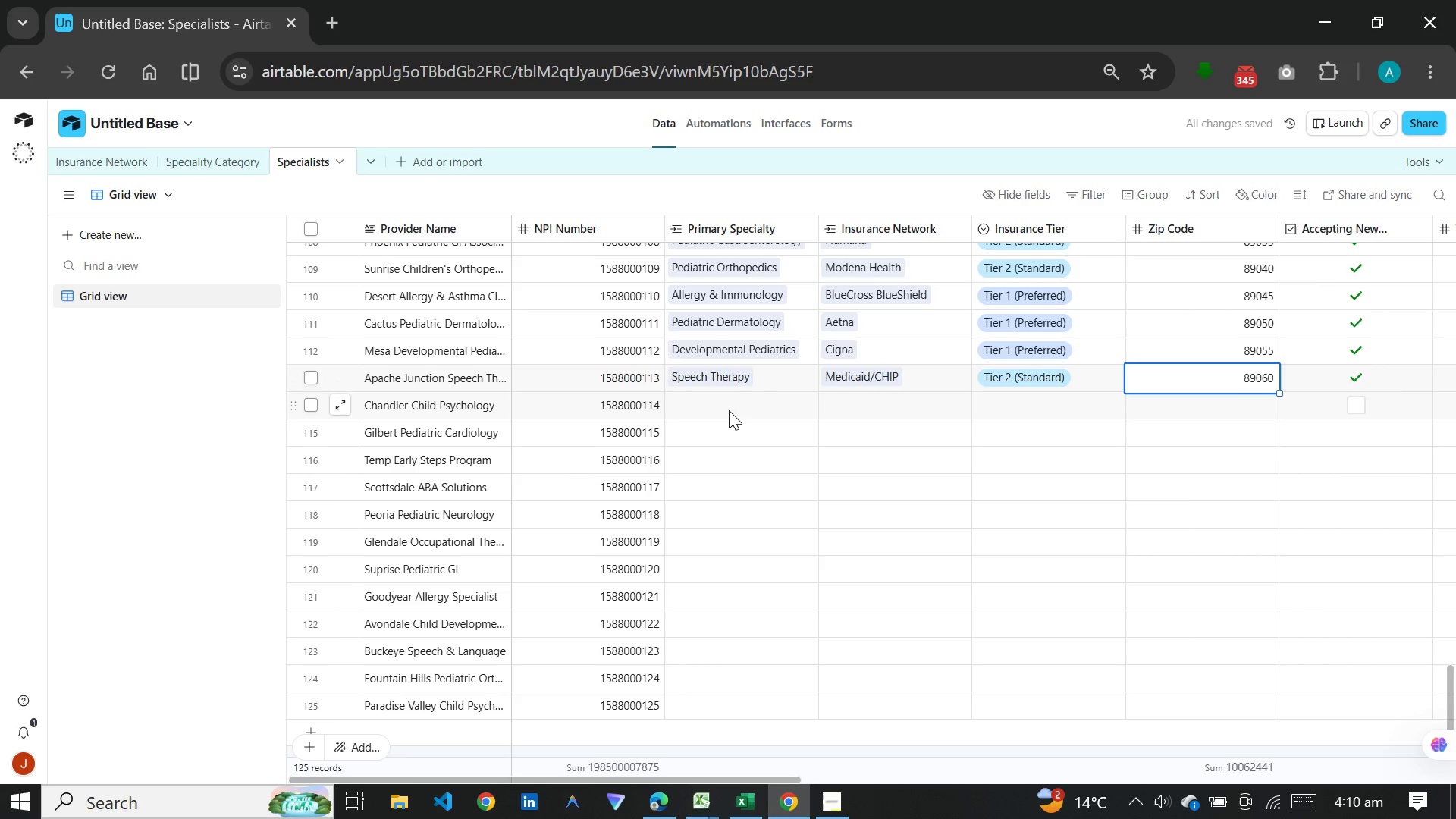 
left_click([729, 410])
 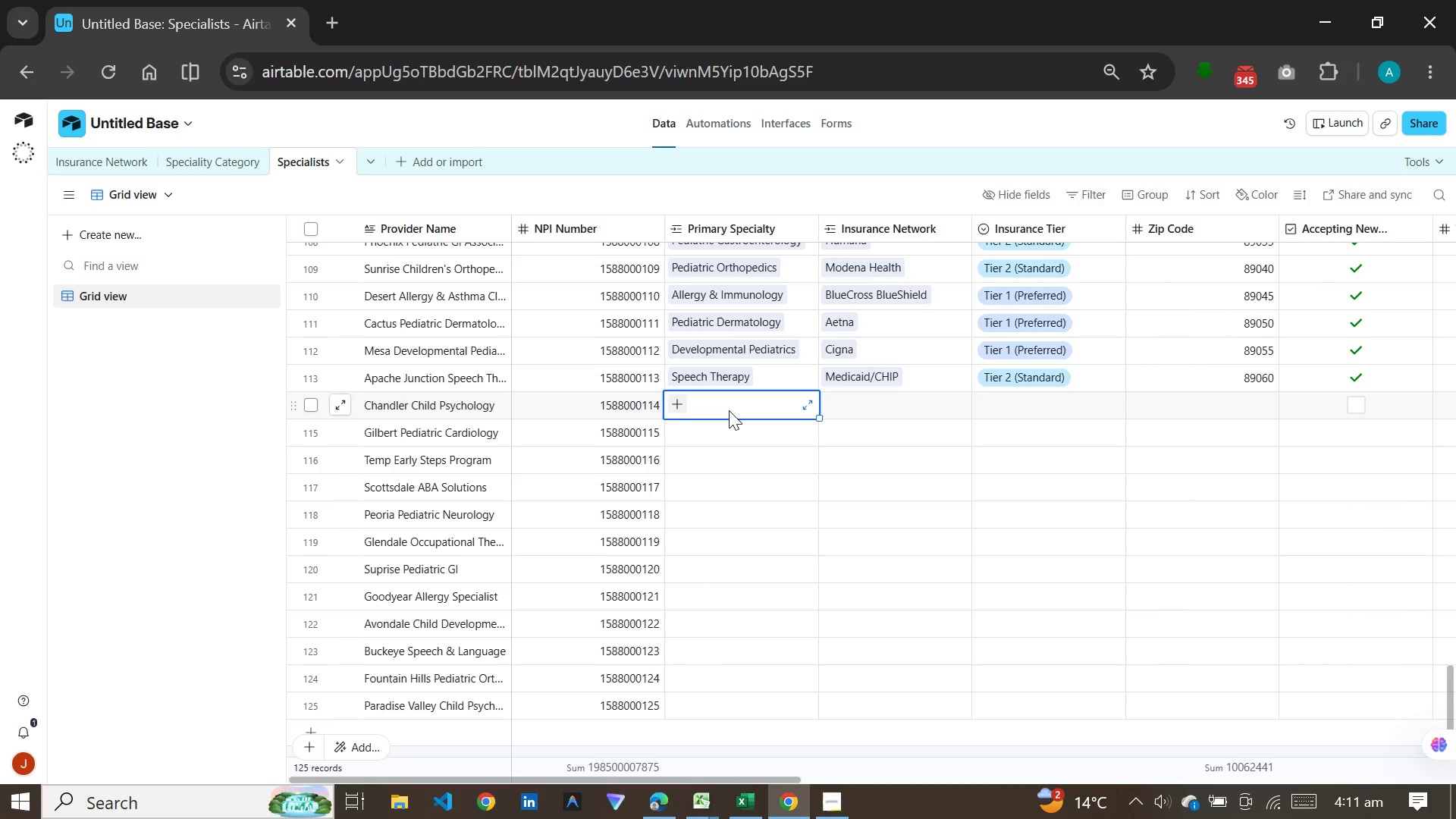 
wait(18.52)
 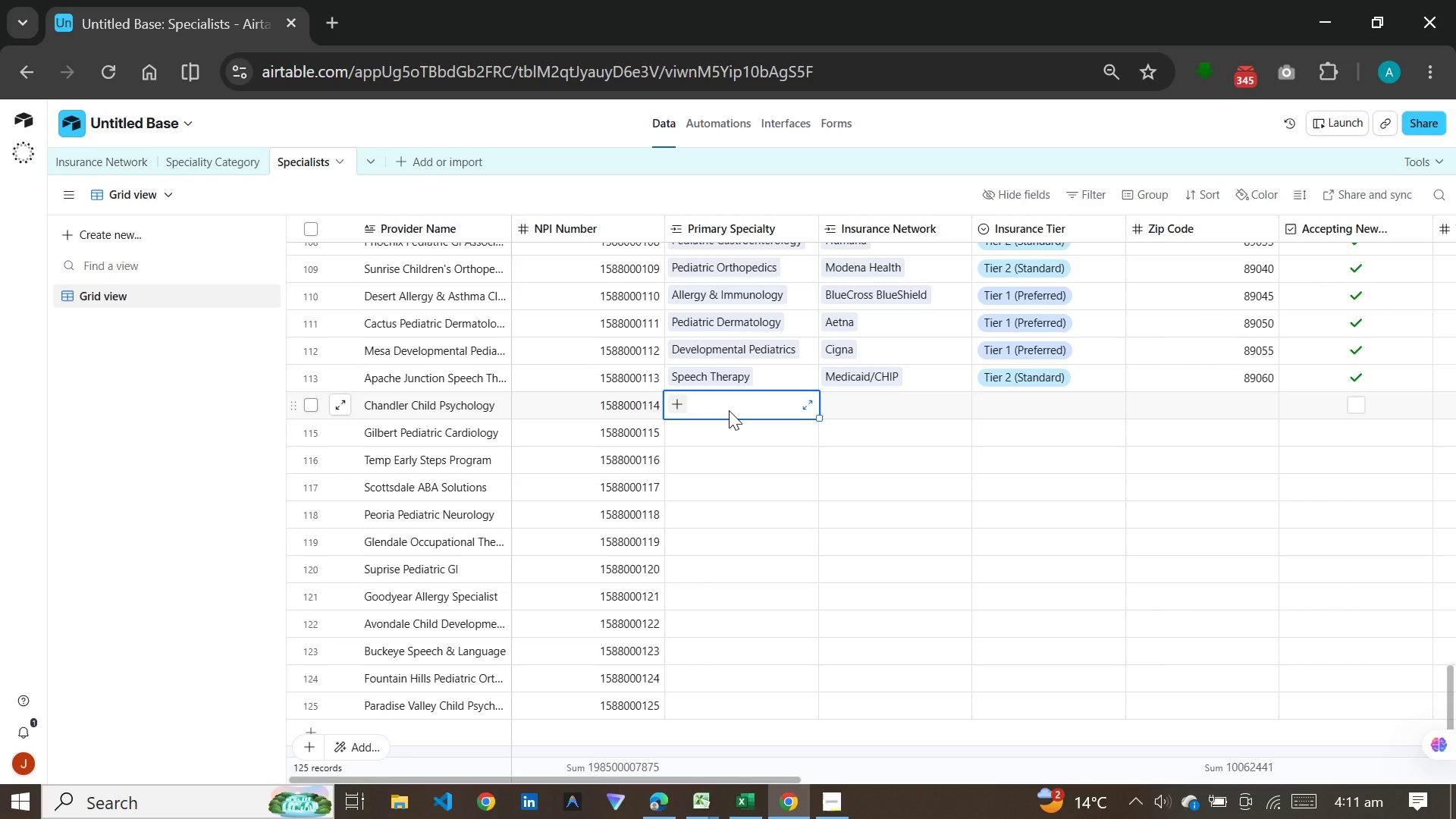 
type(chi)
 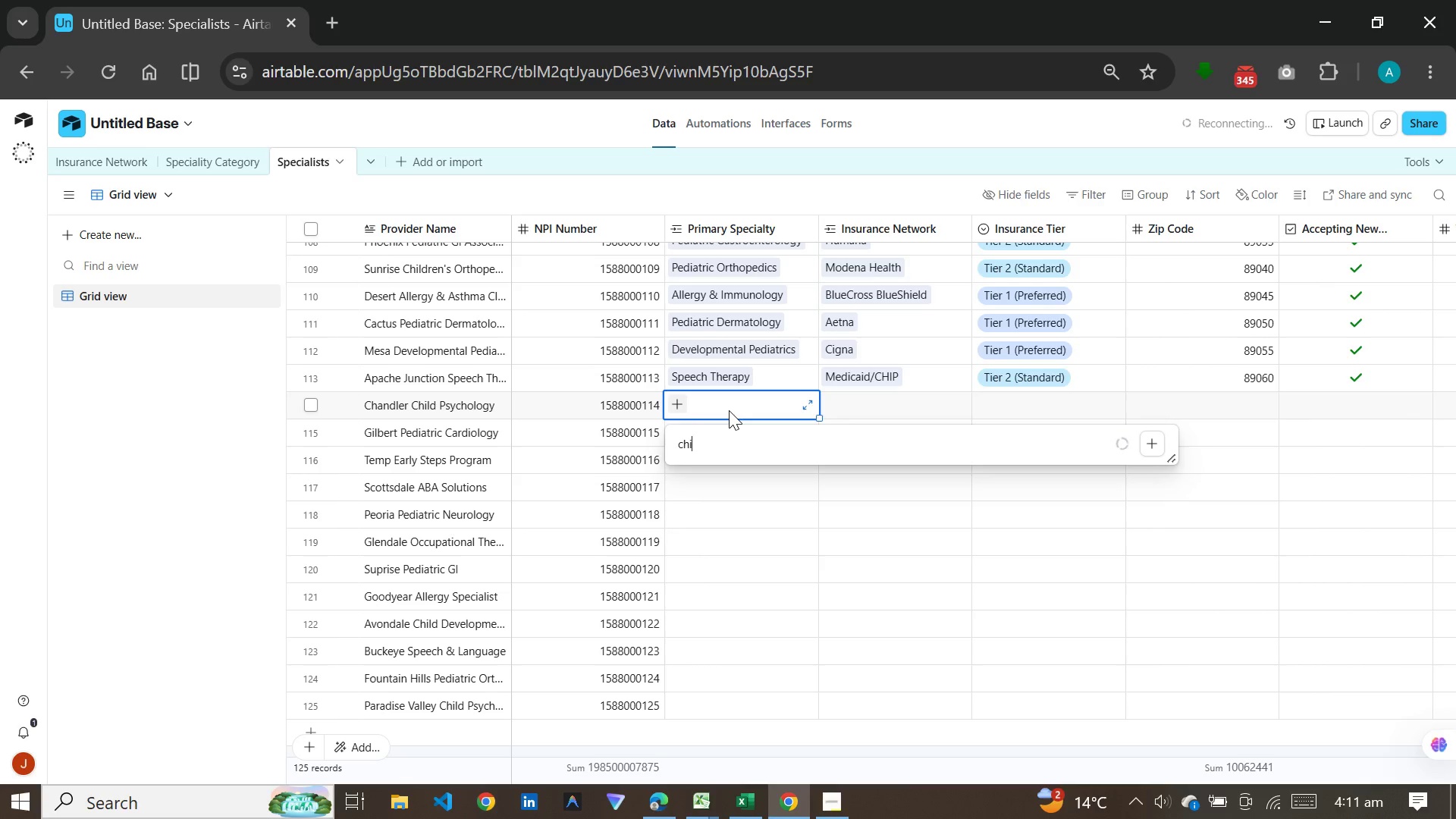 
type(ld)
 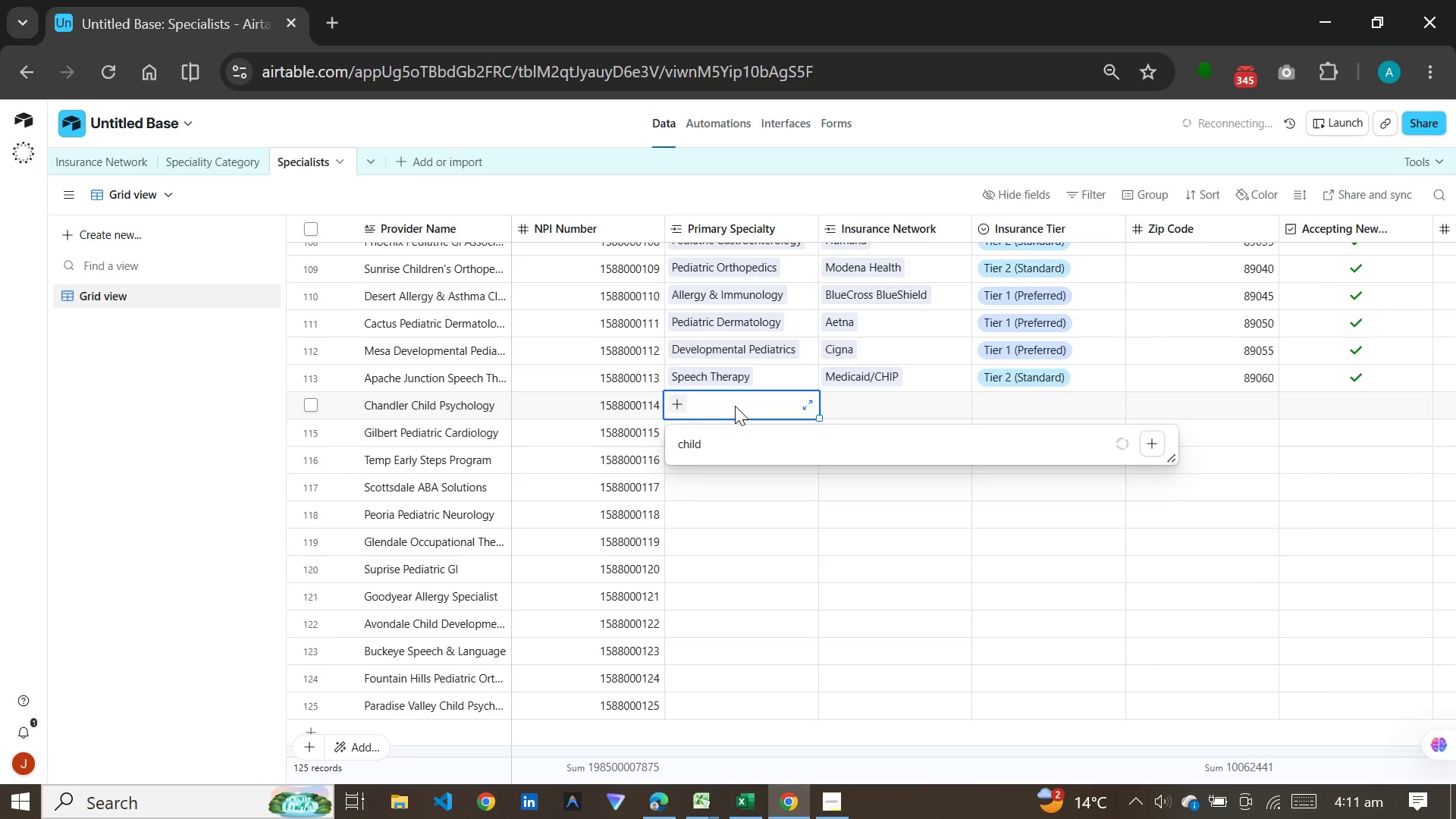 
wait(28.88)
 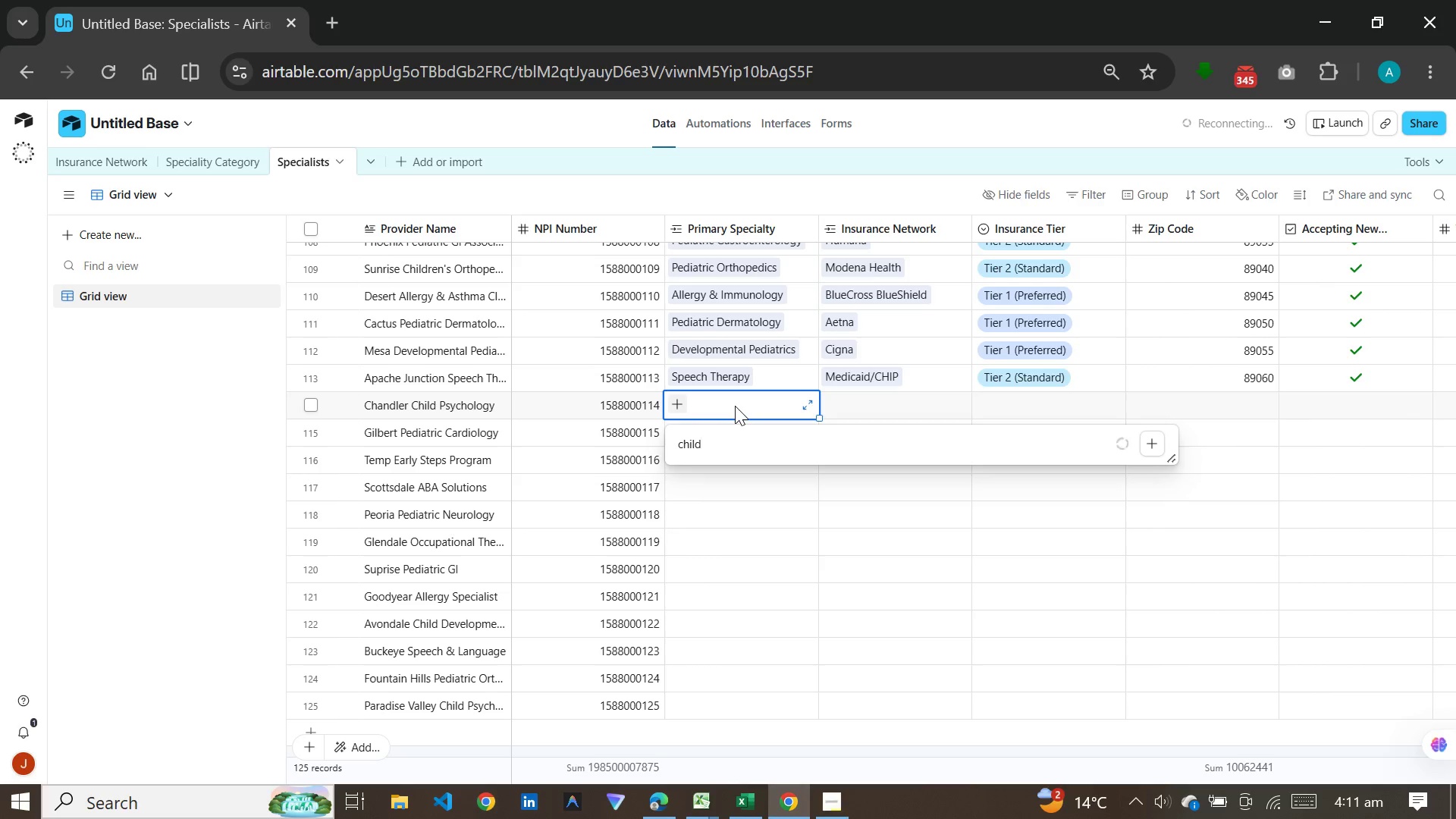 
key(Backspace)
 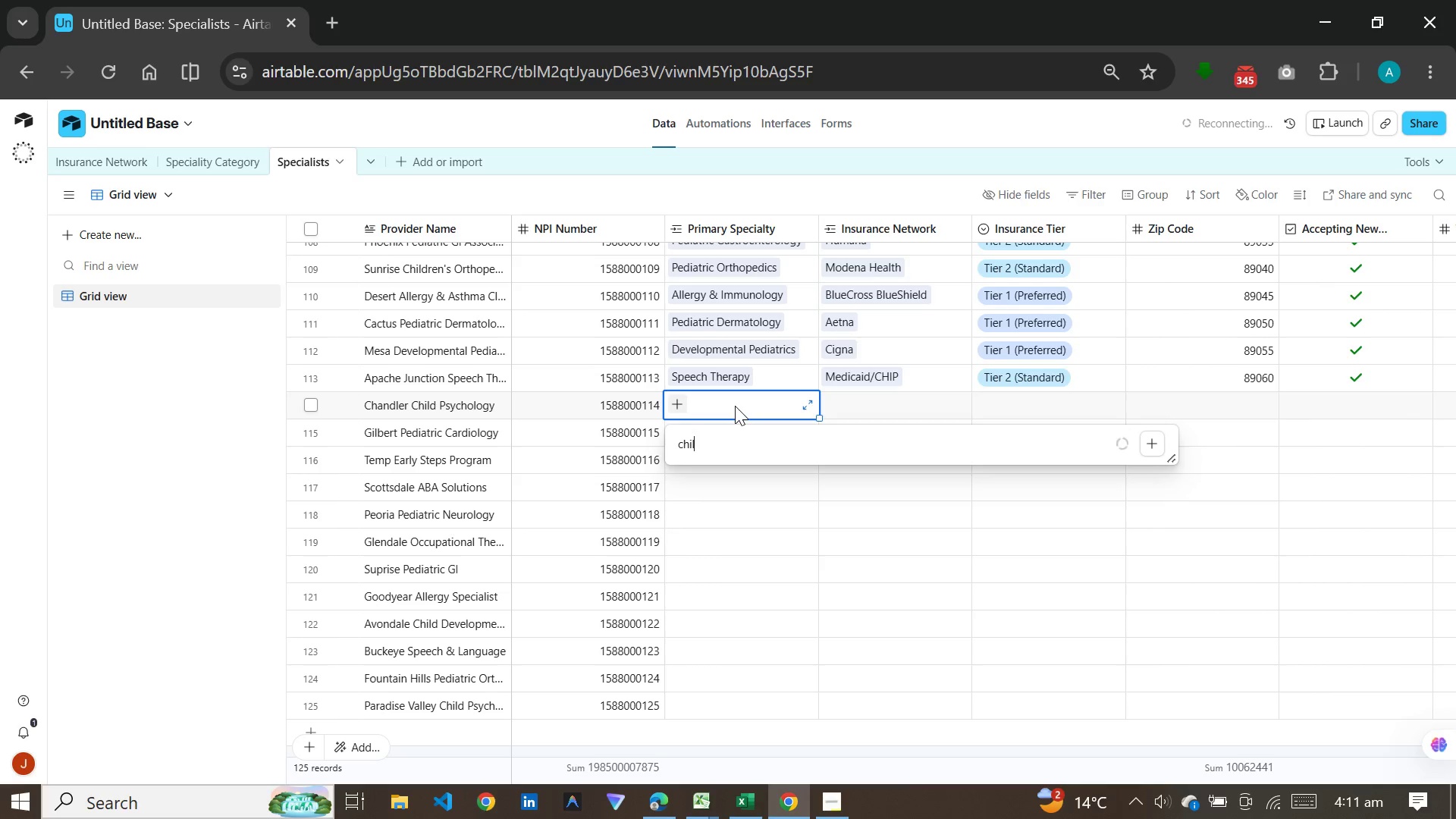 
key(Backspace)
 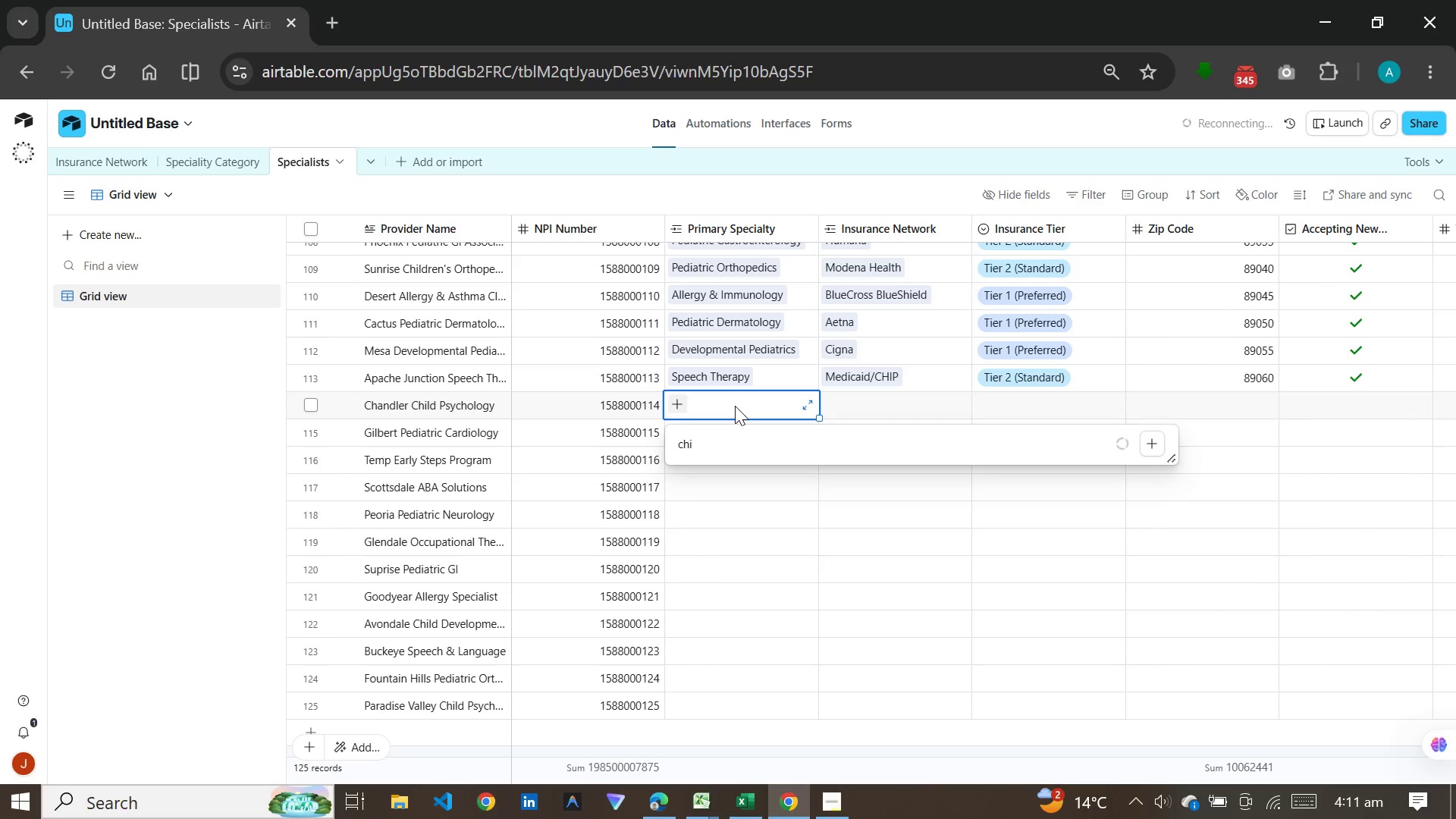 
key(Backspace)
 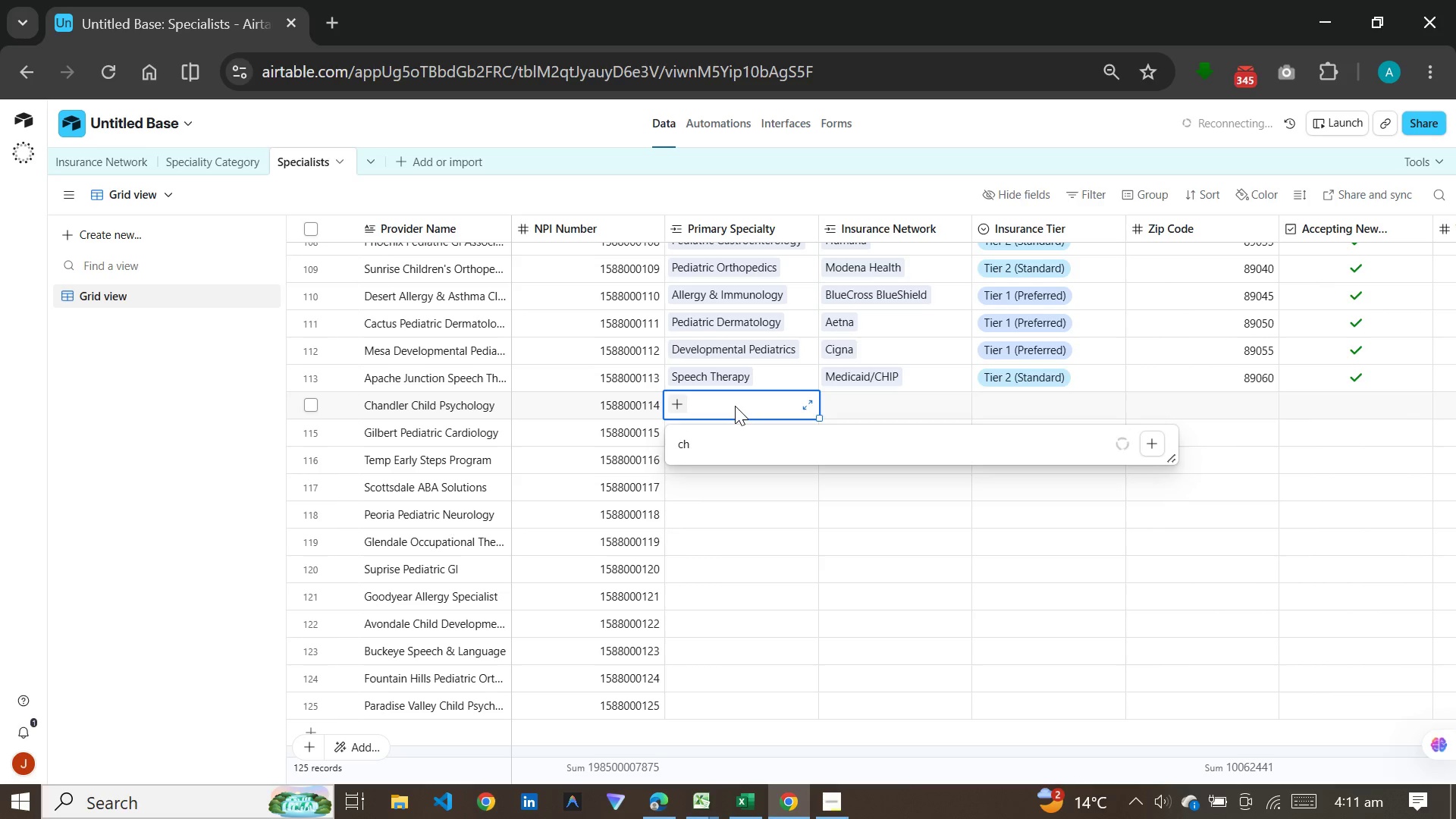 
key(Backspace)
 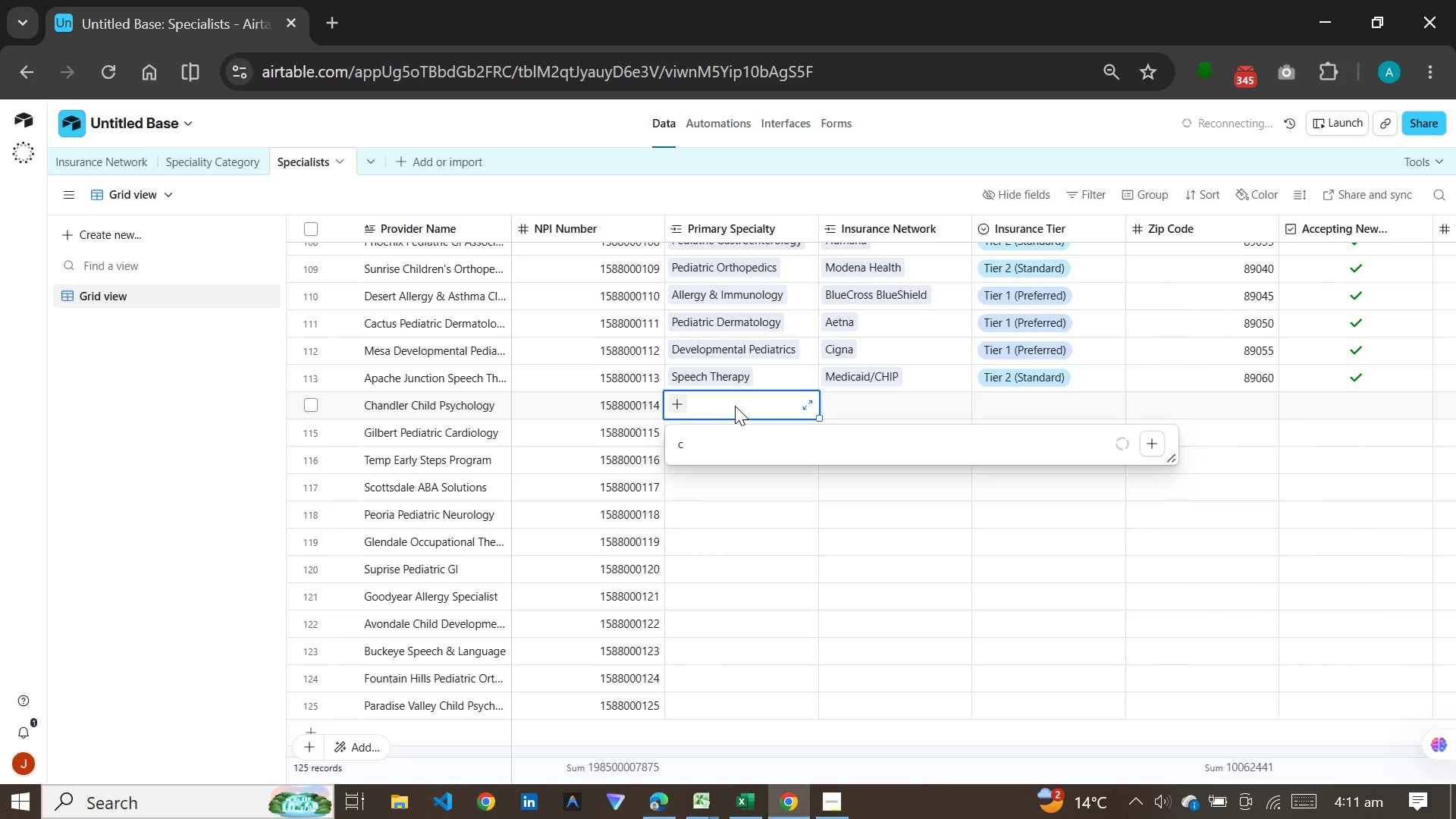 
key(Backspace)
 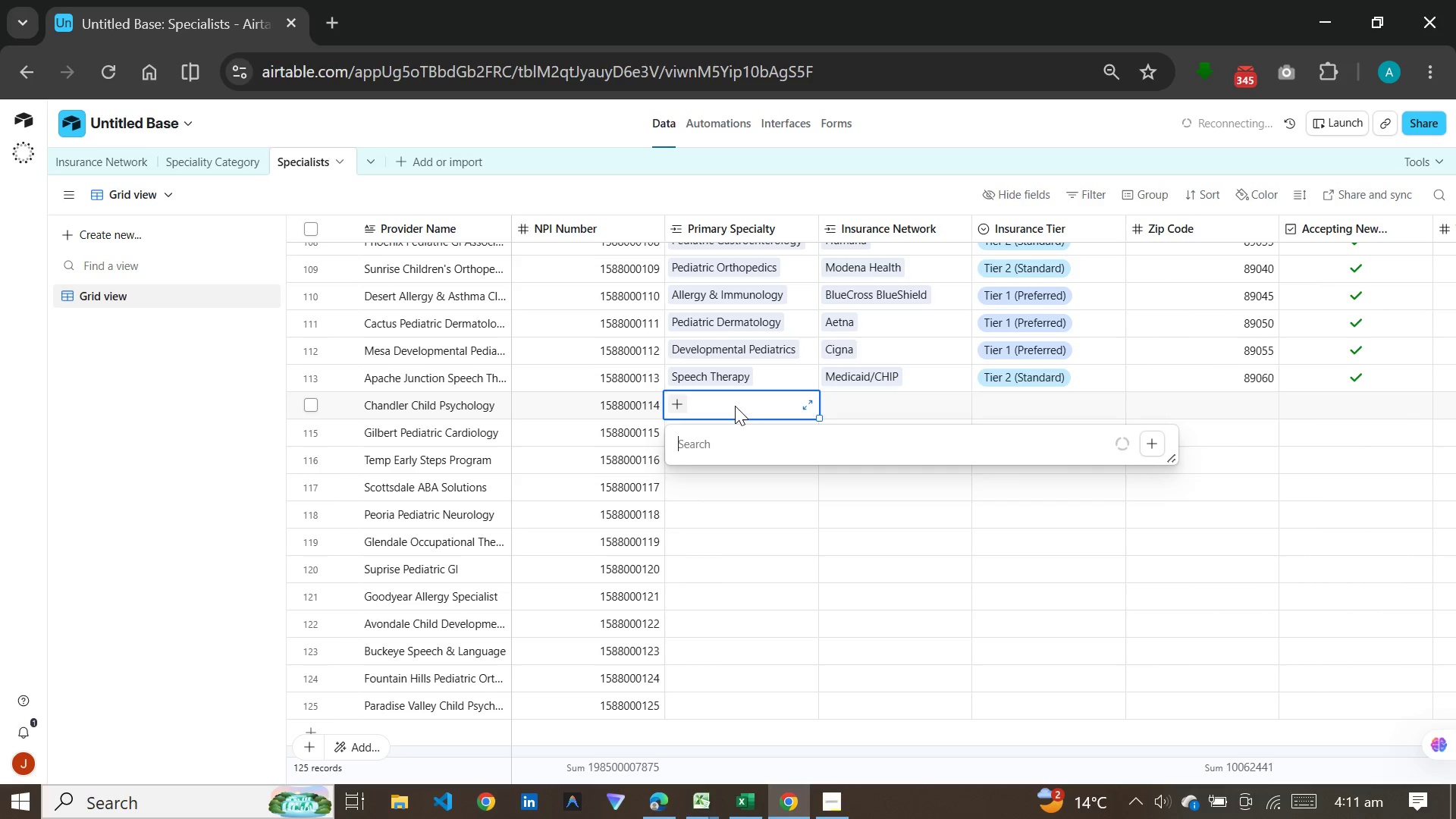 
key(Backspace)
 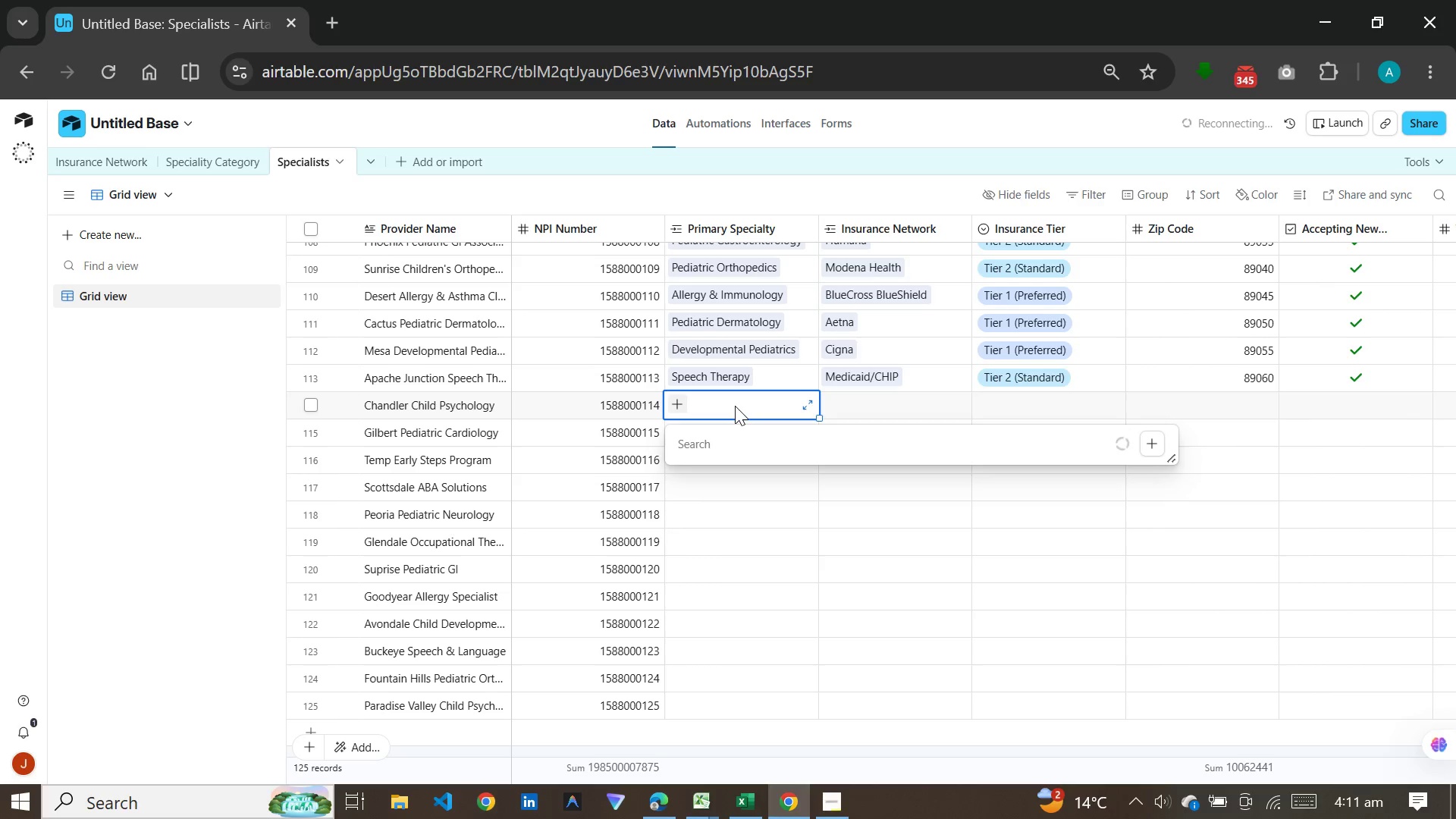 
key(C)
 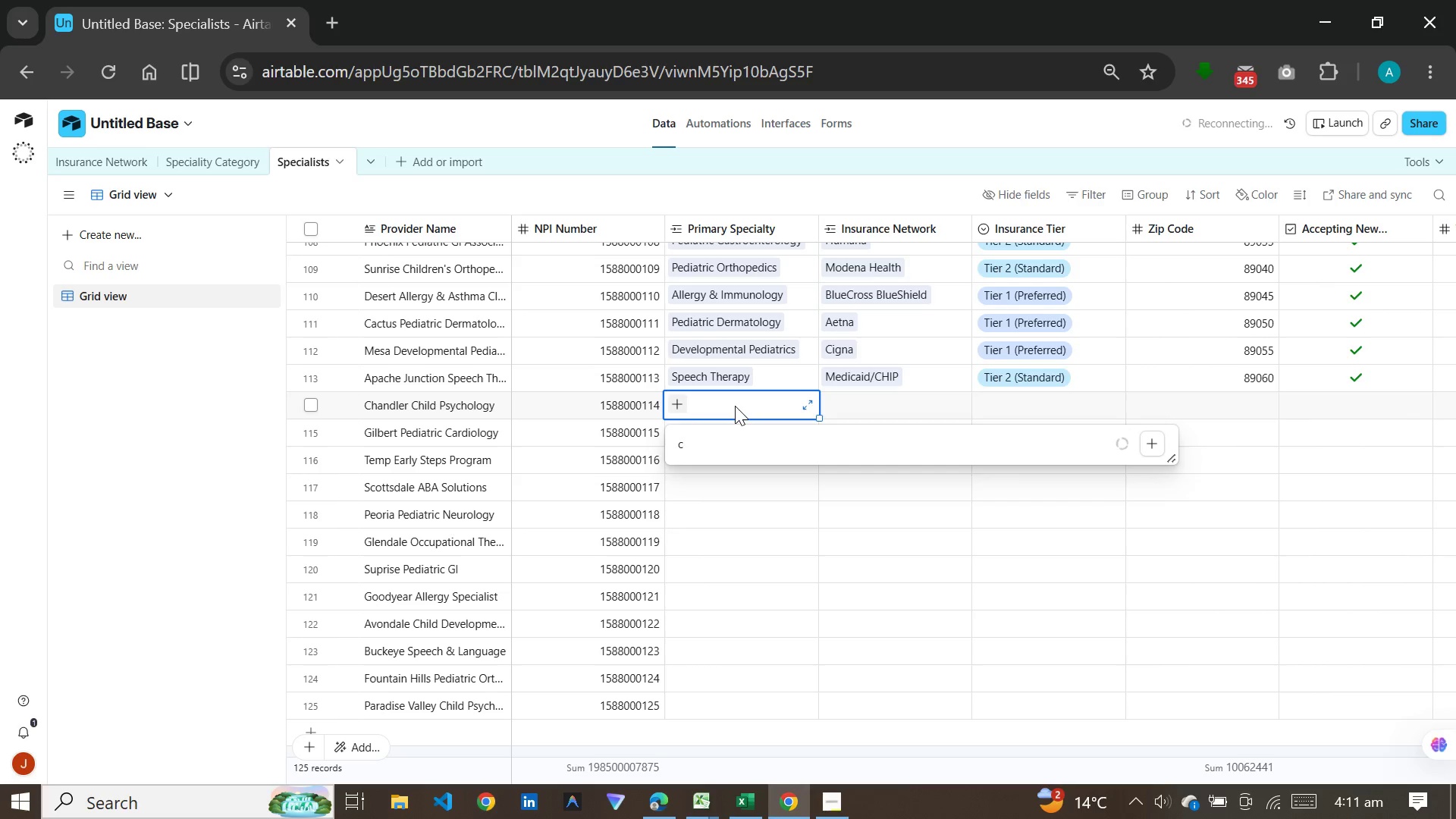 
left_click([826, 807])